 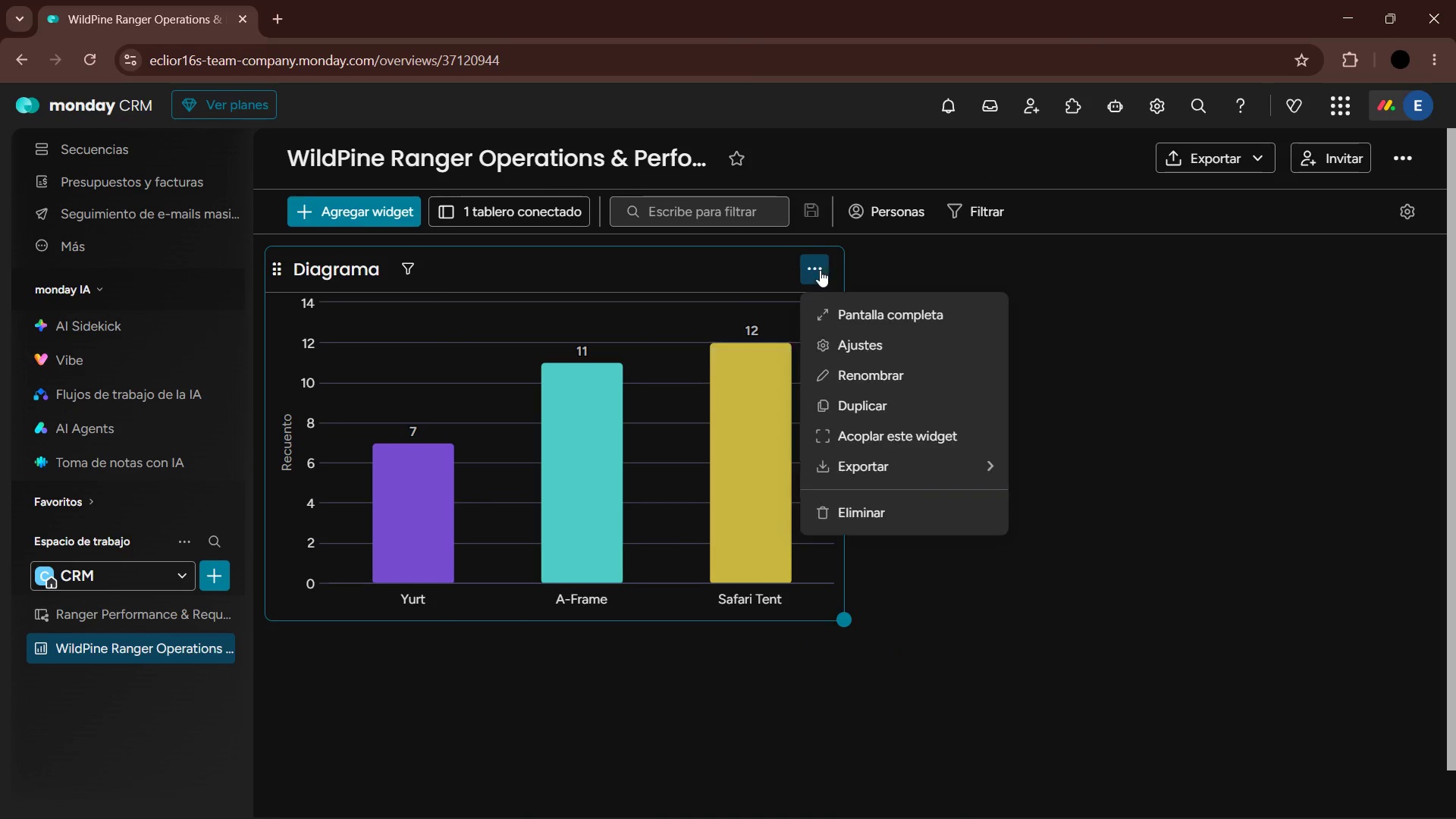 
left_click([864, 337])
 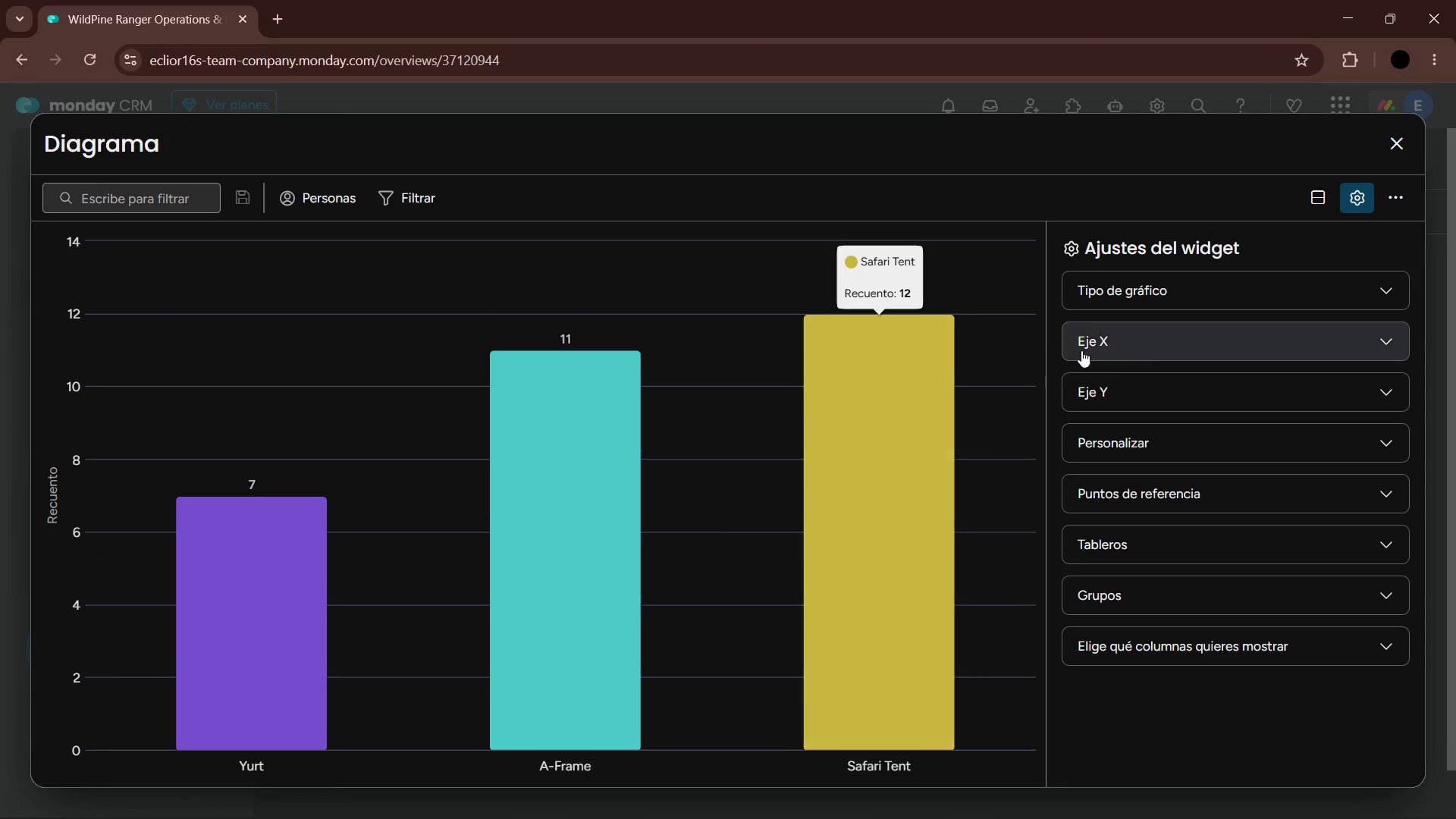 
wait(7.42)
 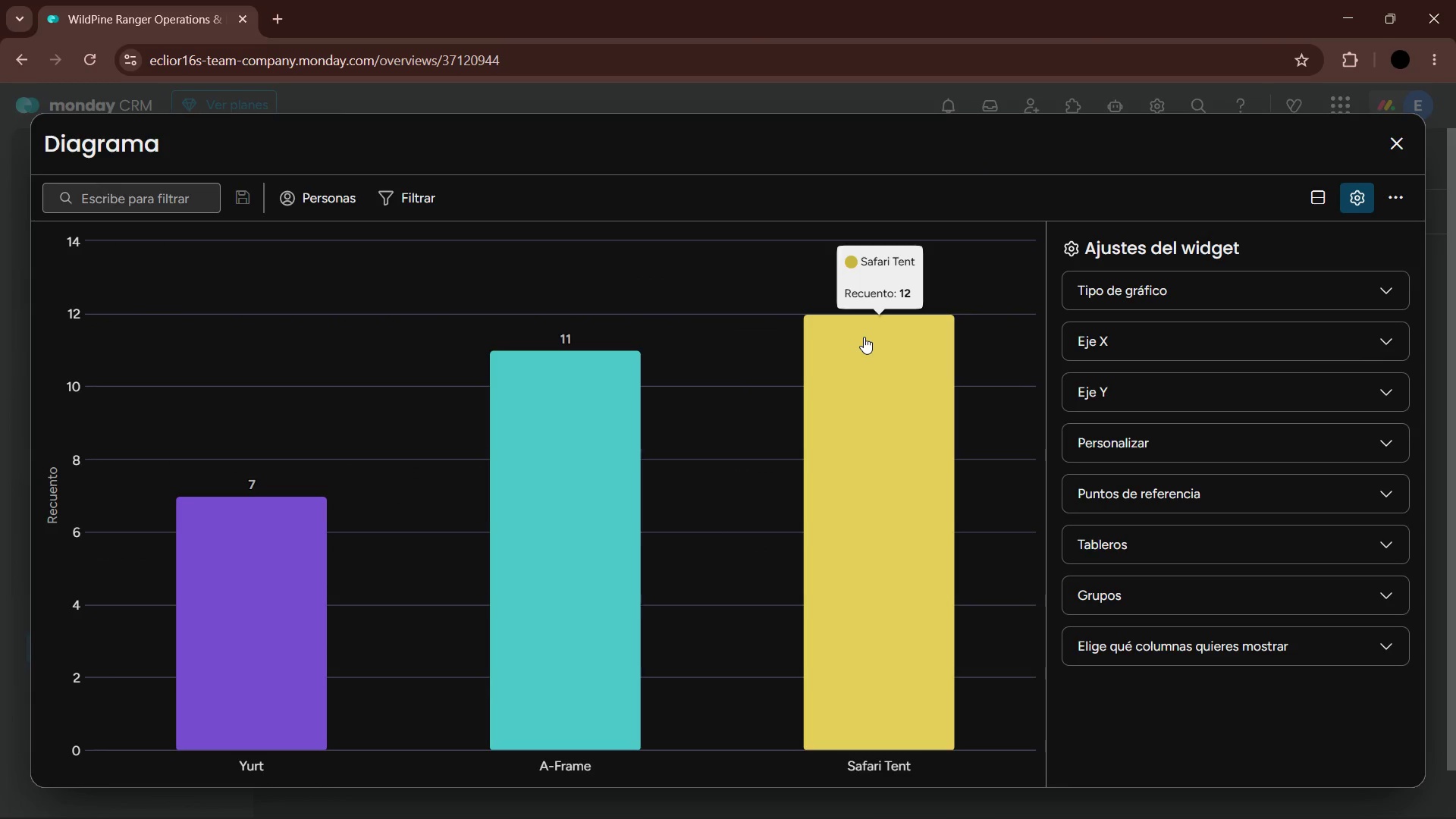 
left_click([1176, 331])
 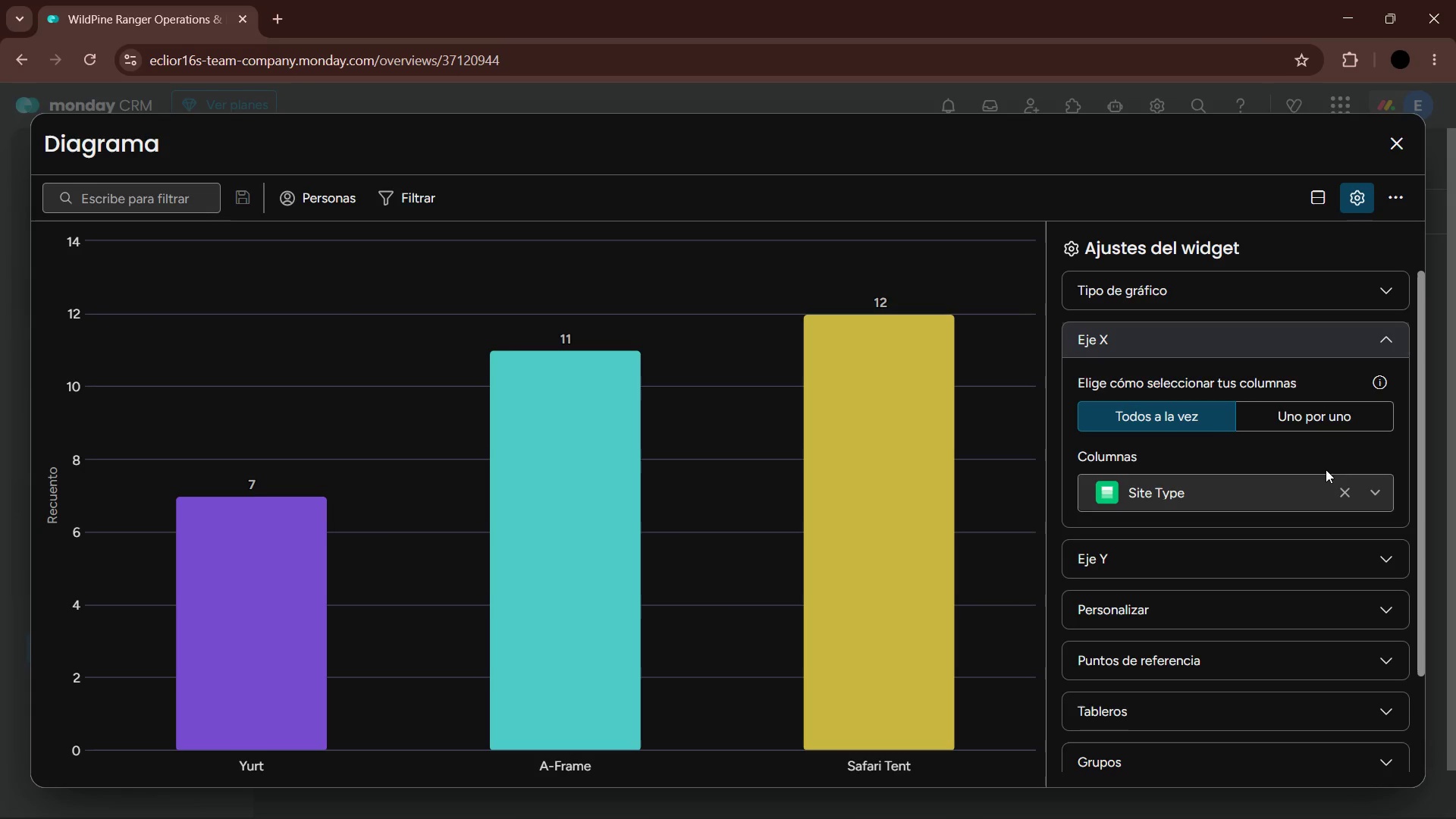 
left_click_drag(start_coordinate=[1372, 483], to_coordinate=[1369, 489])
 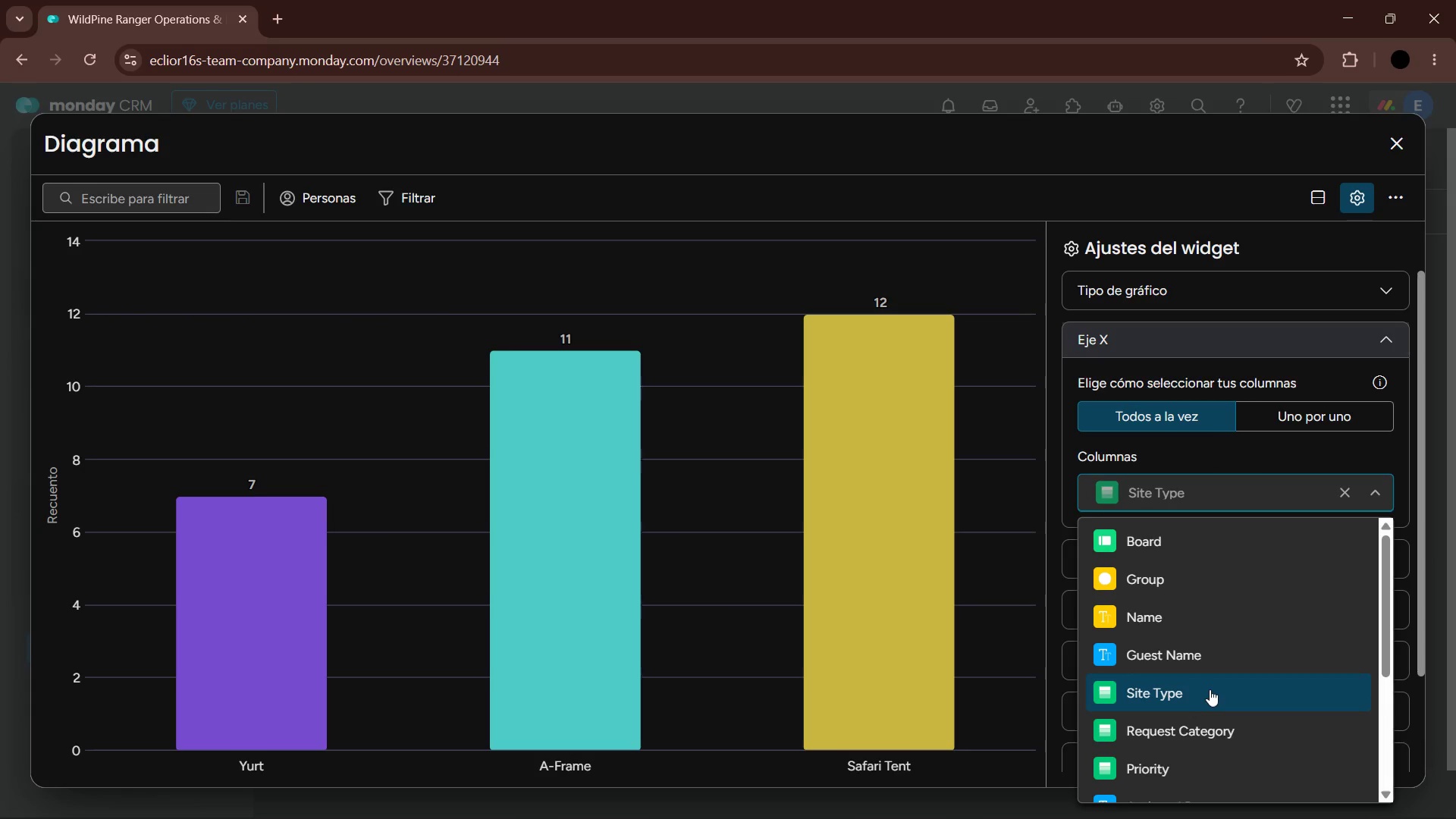 
scroll: coordinate [1206, 681], scroll_direction: down, amount: 1.0
 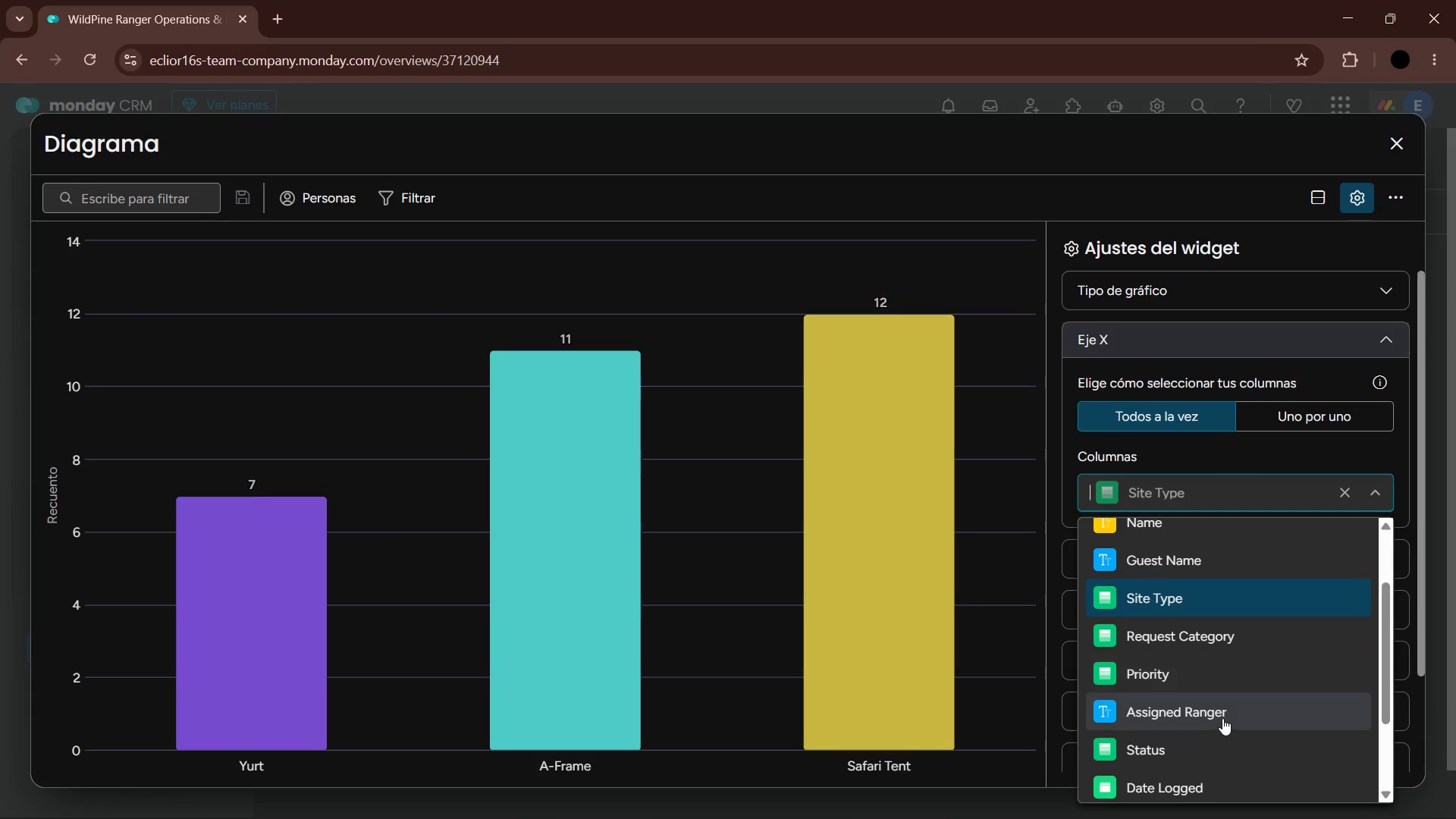 
left_click([1223, 714])
 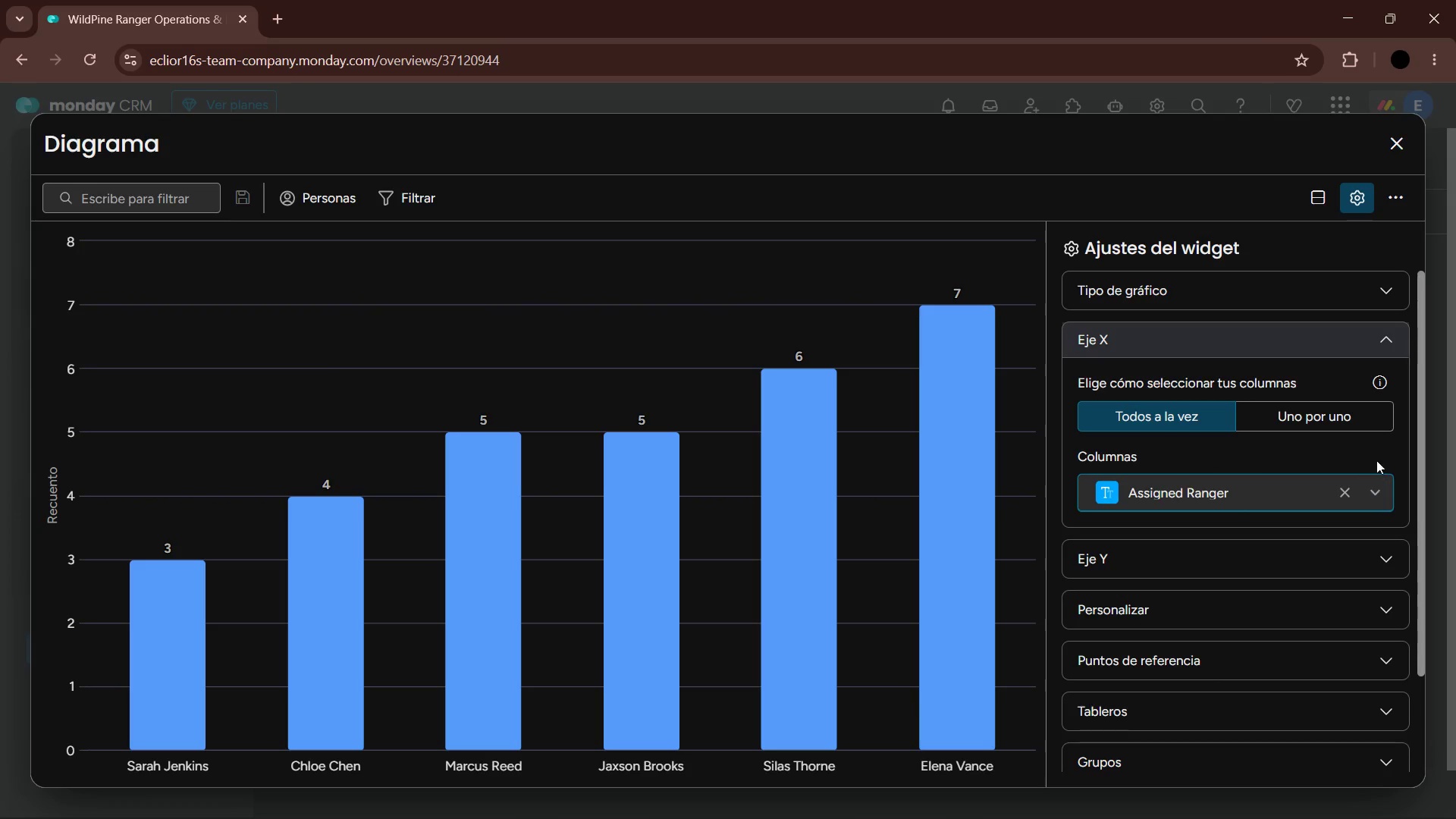 
left_click([1392, 331])
 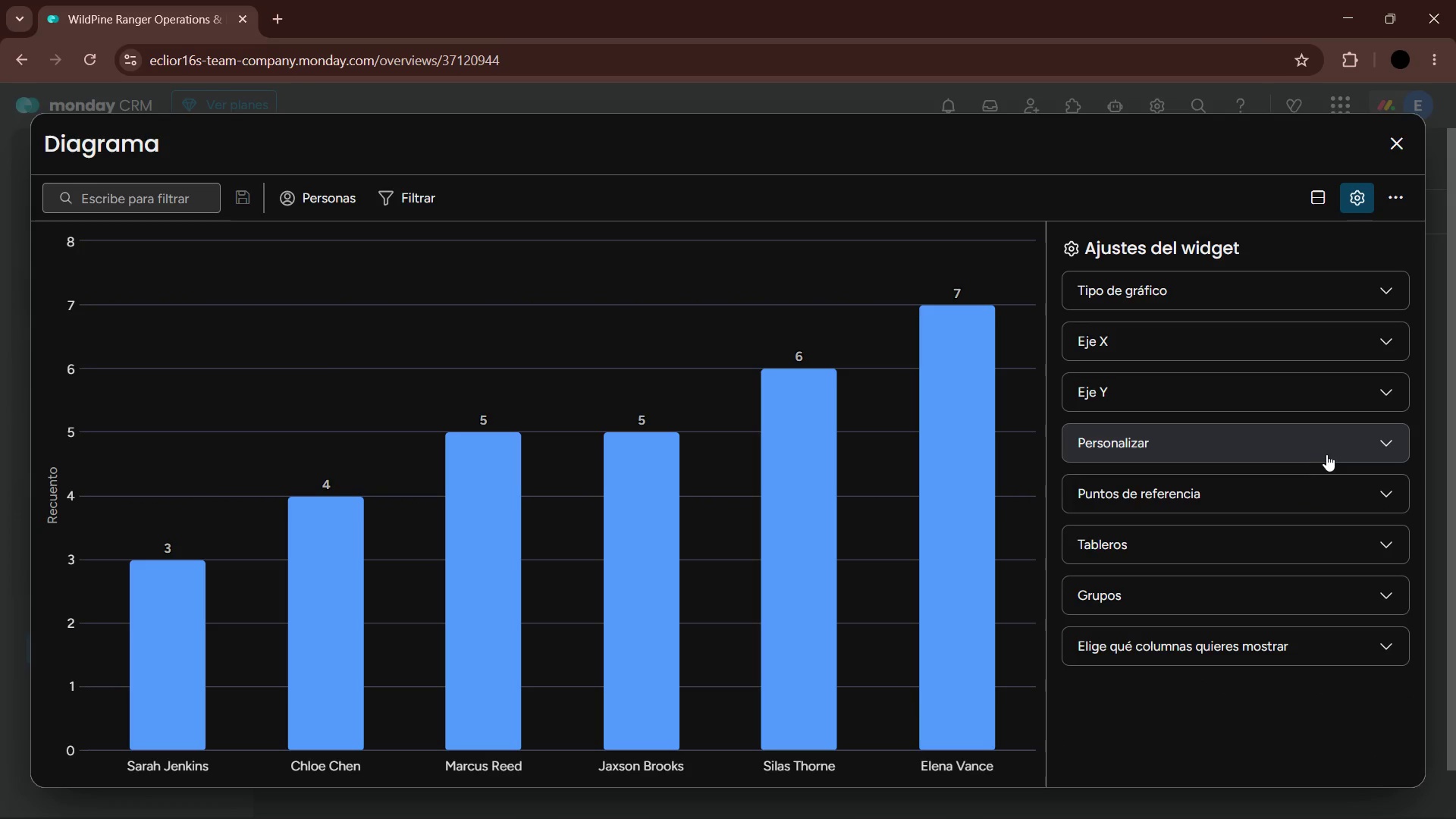 
wait(6.06)
 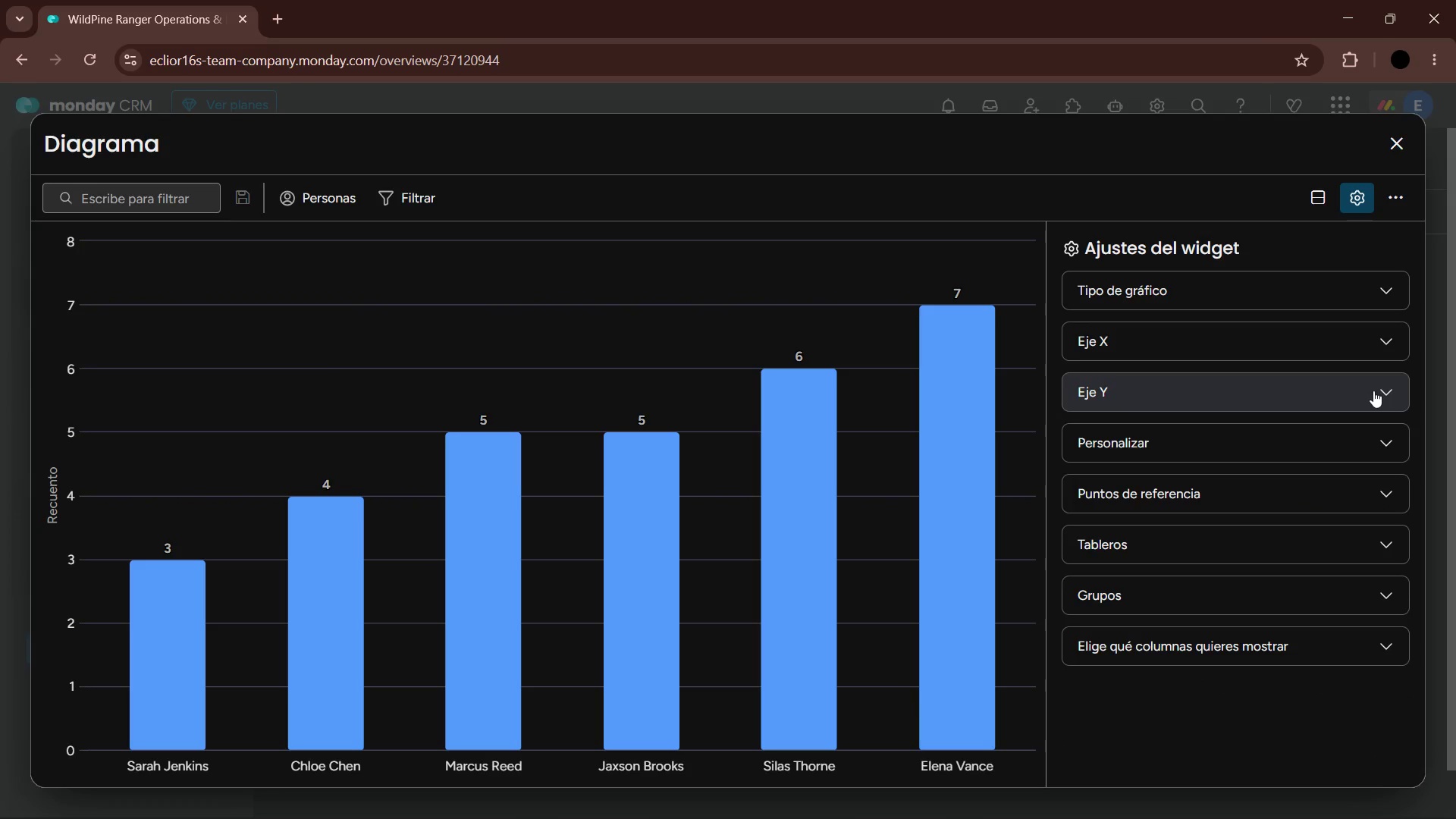 
left_click([135, 144])
 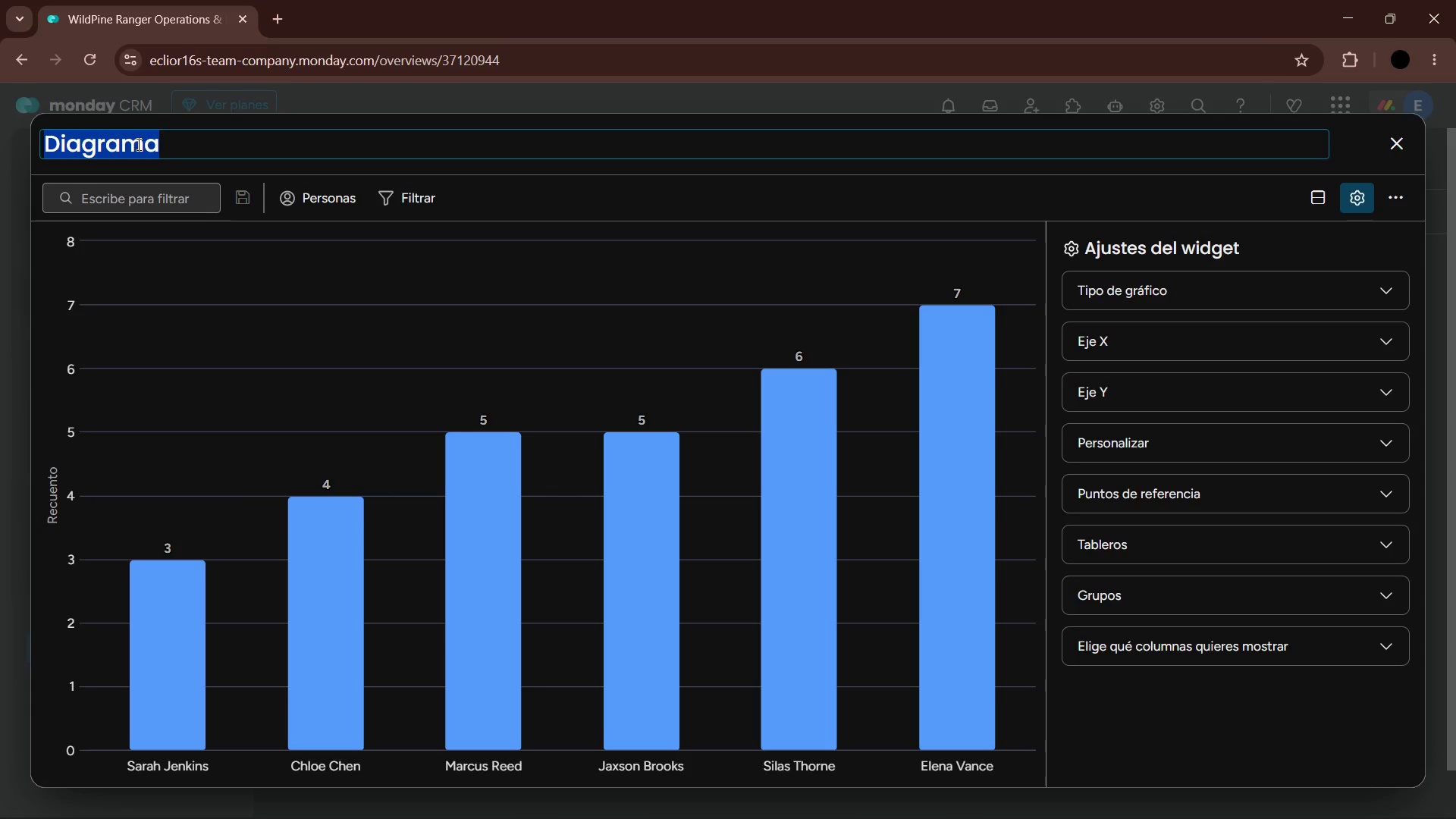 
key(Tab)
 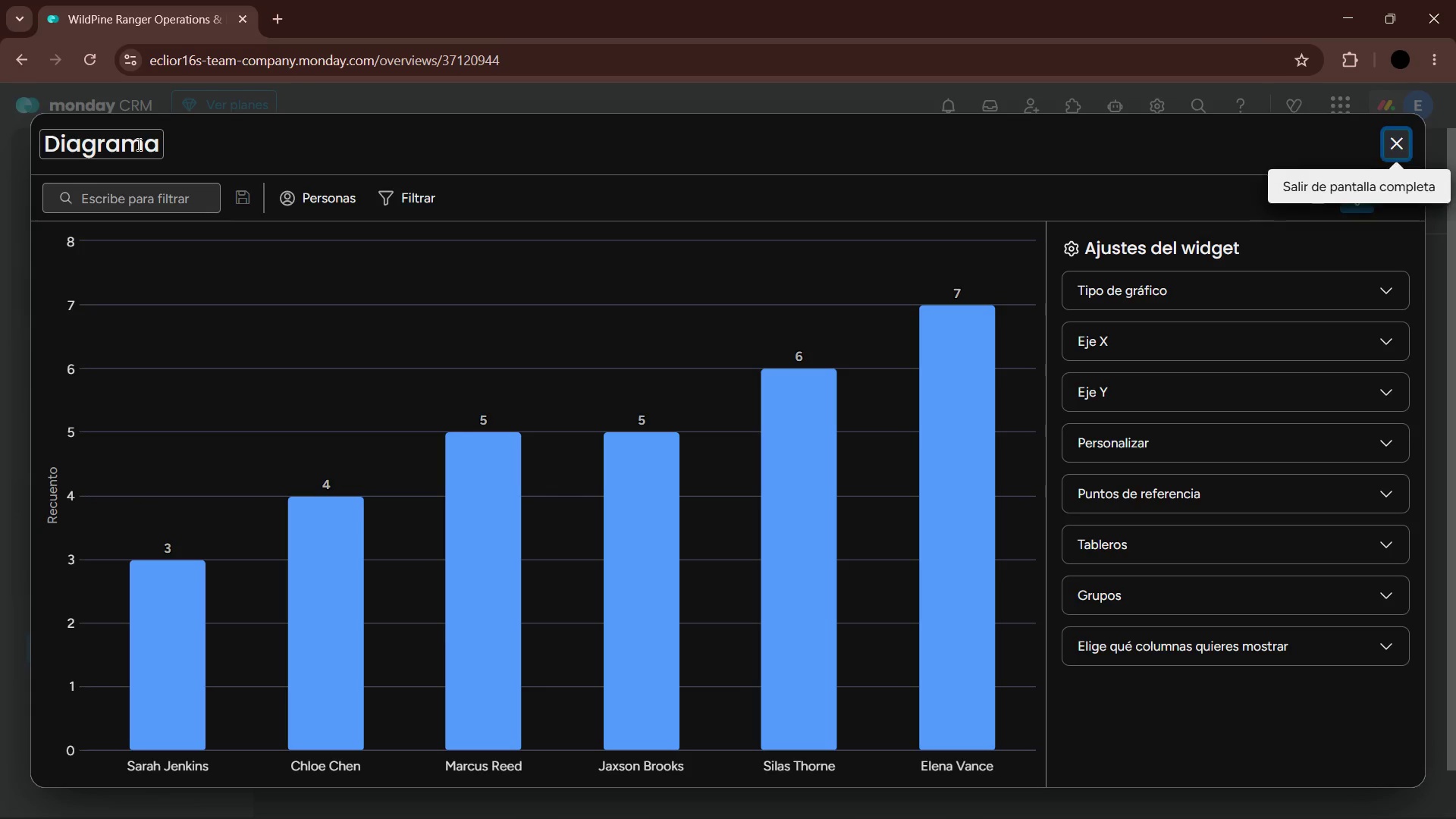 
key(Backspace)
 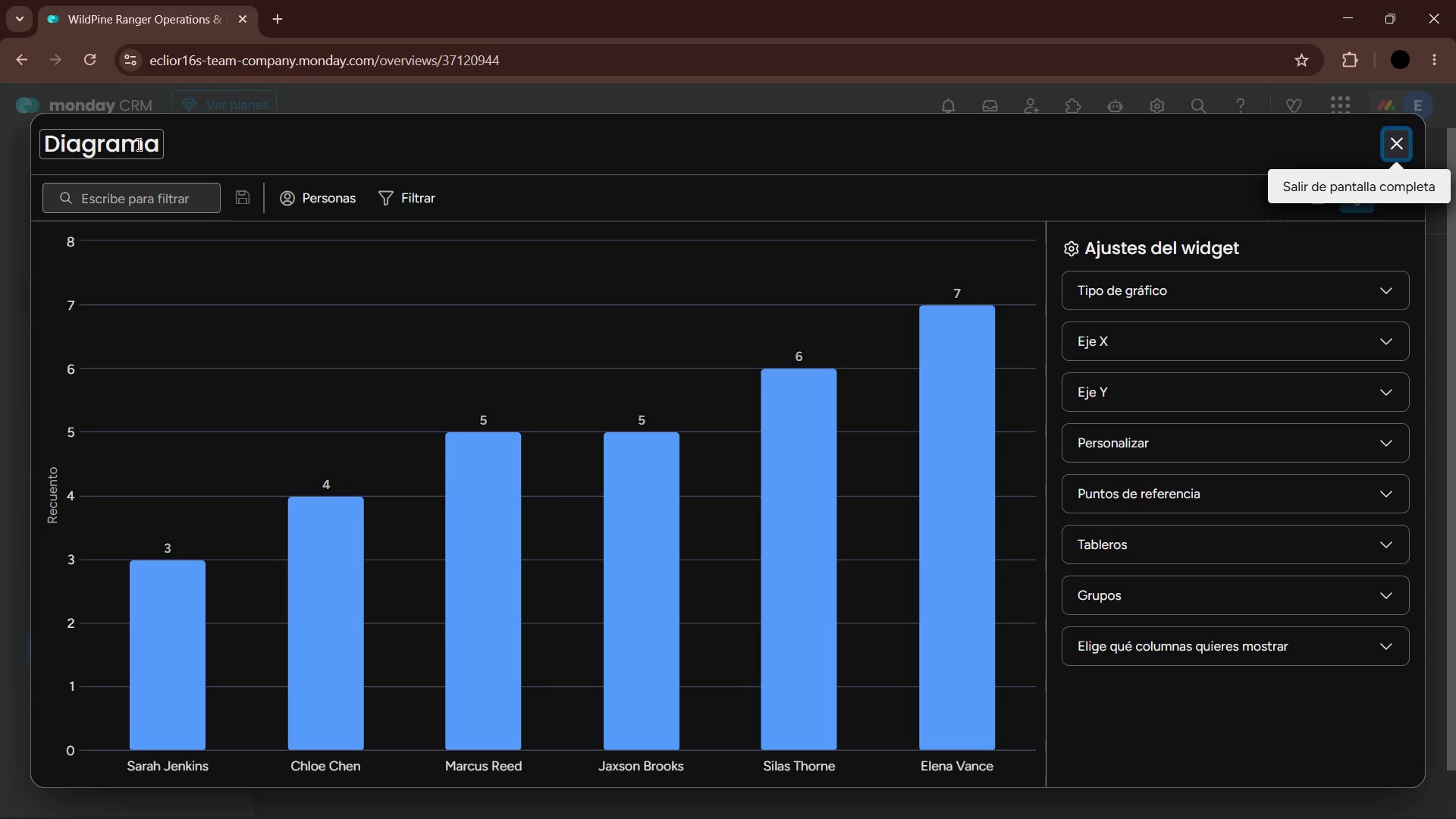 
key(Backspace)
 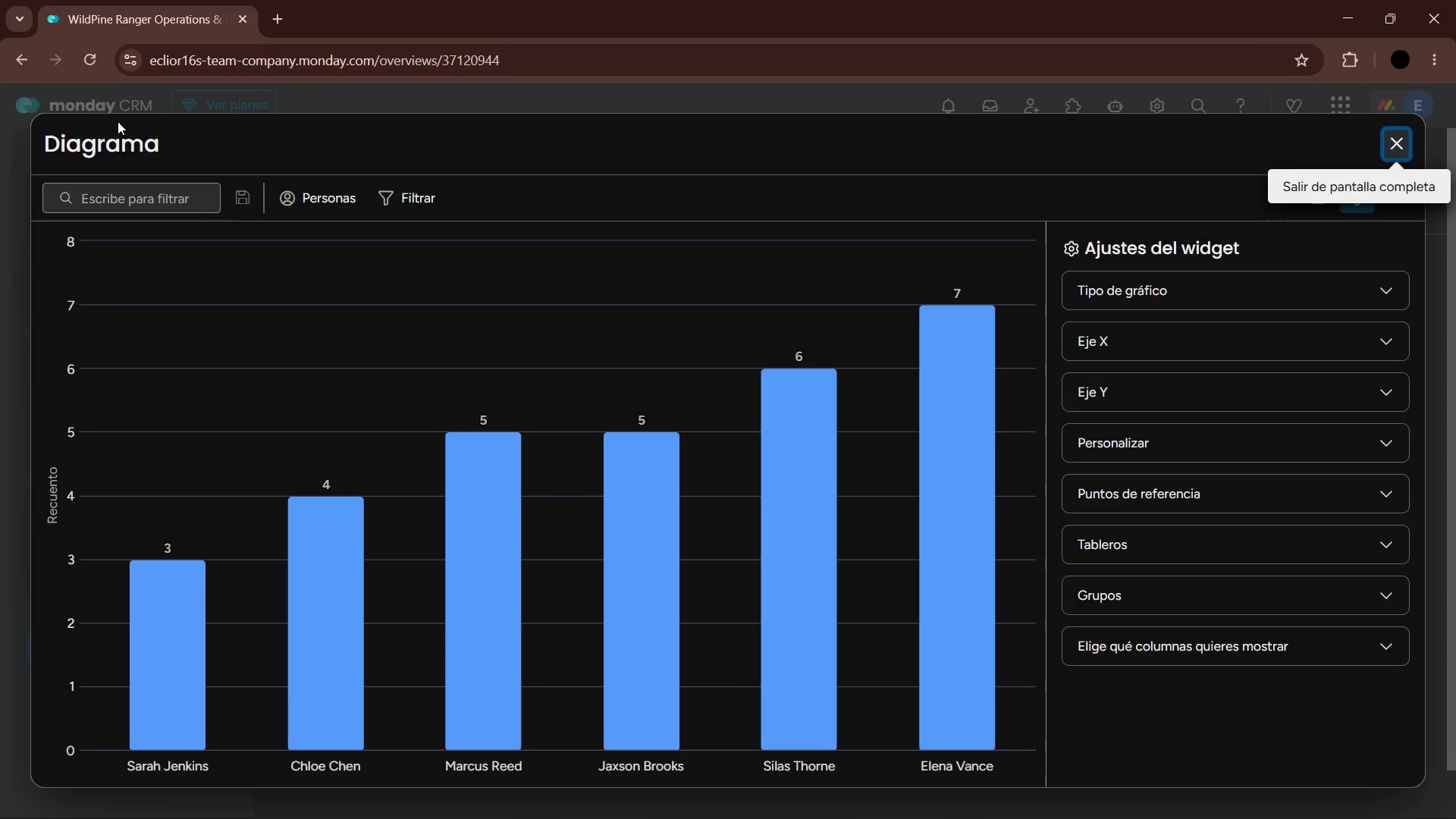 
double_click([119, 143])
 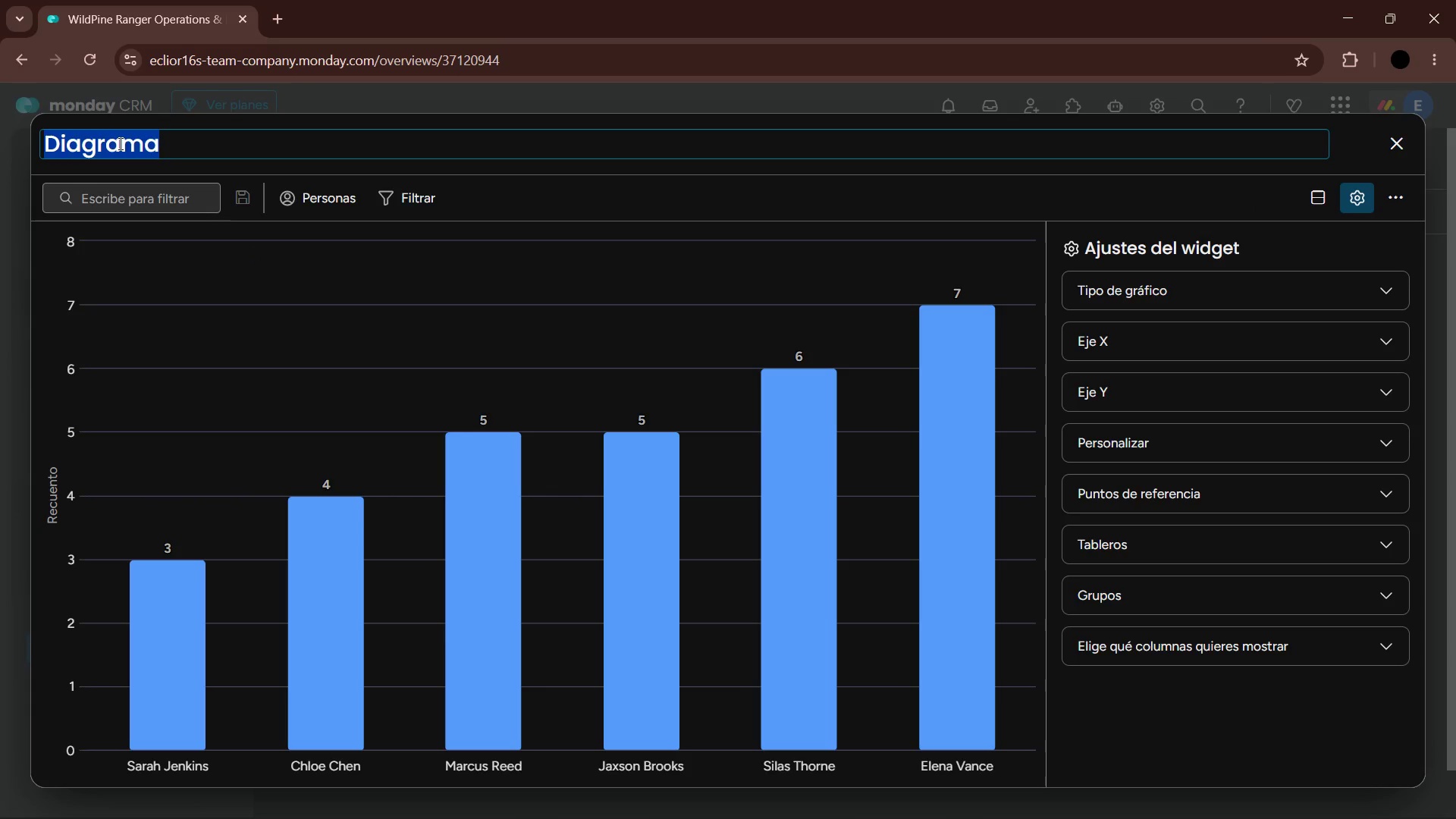 
type(Request Volume per Ranger=)
key(Backspace)
 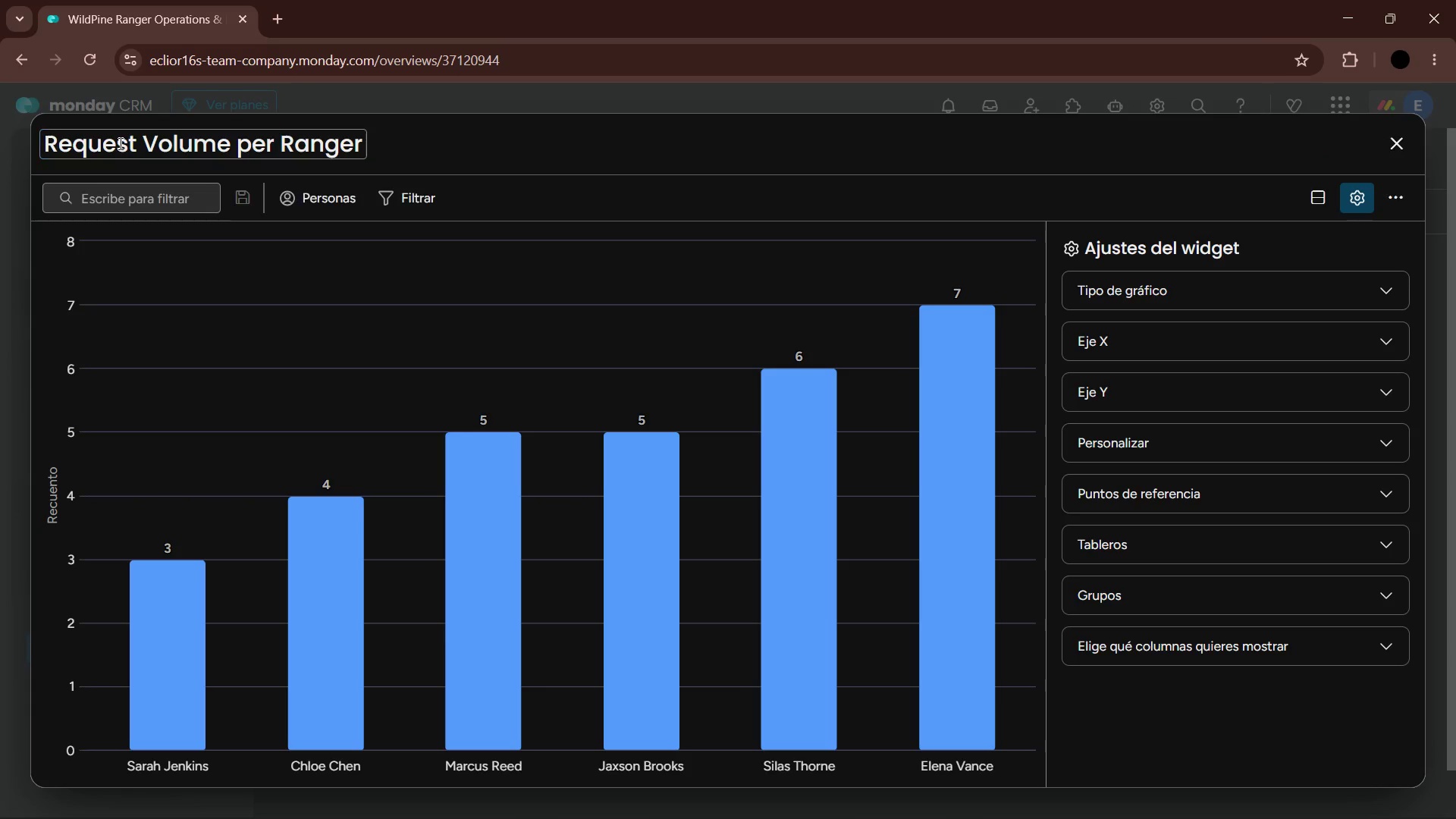 
key(Enter)
 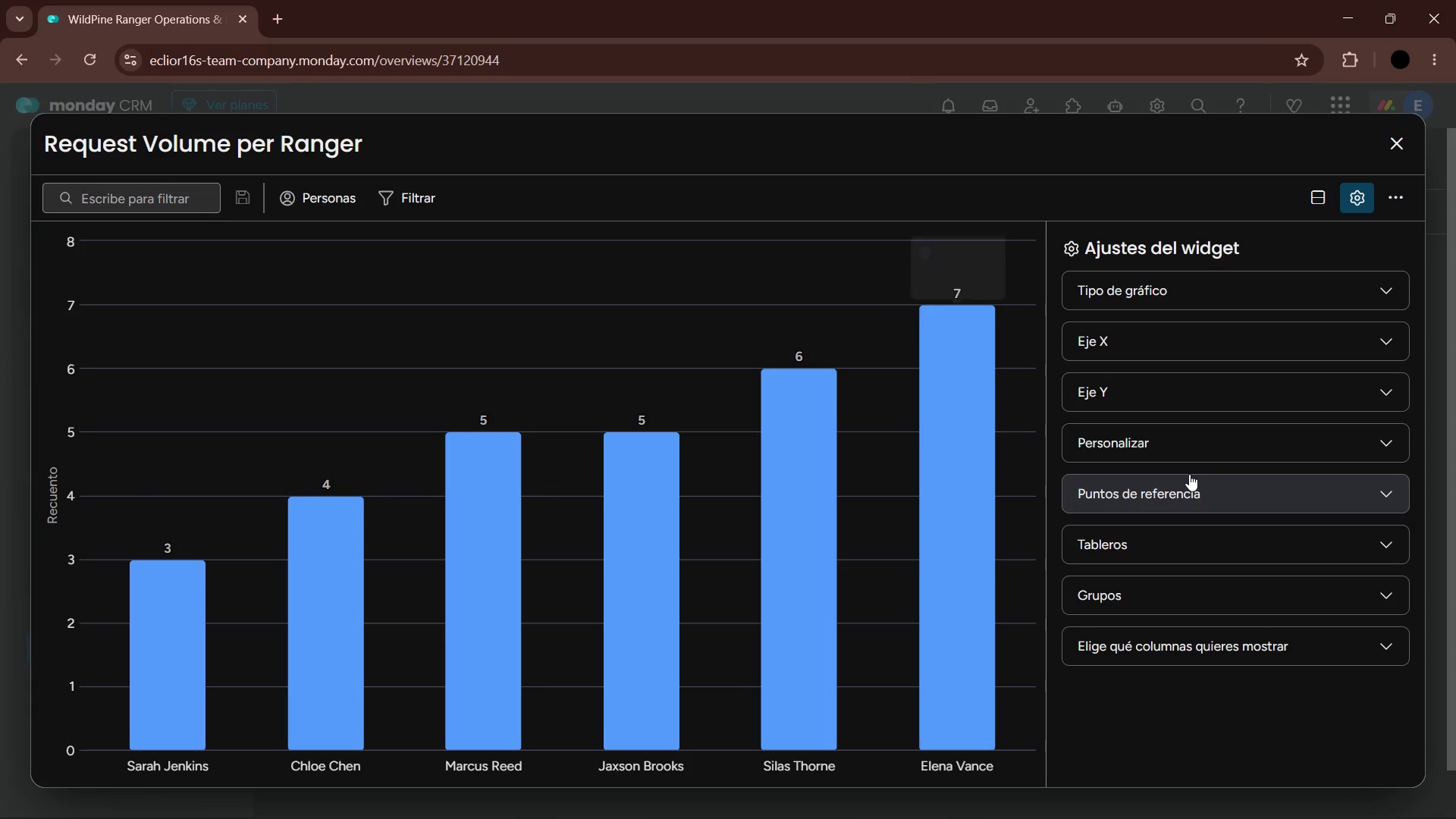 
left_click([1194, 451])
 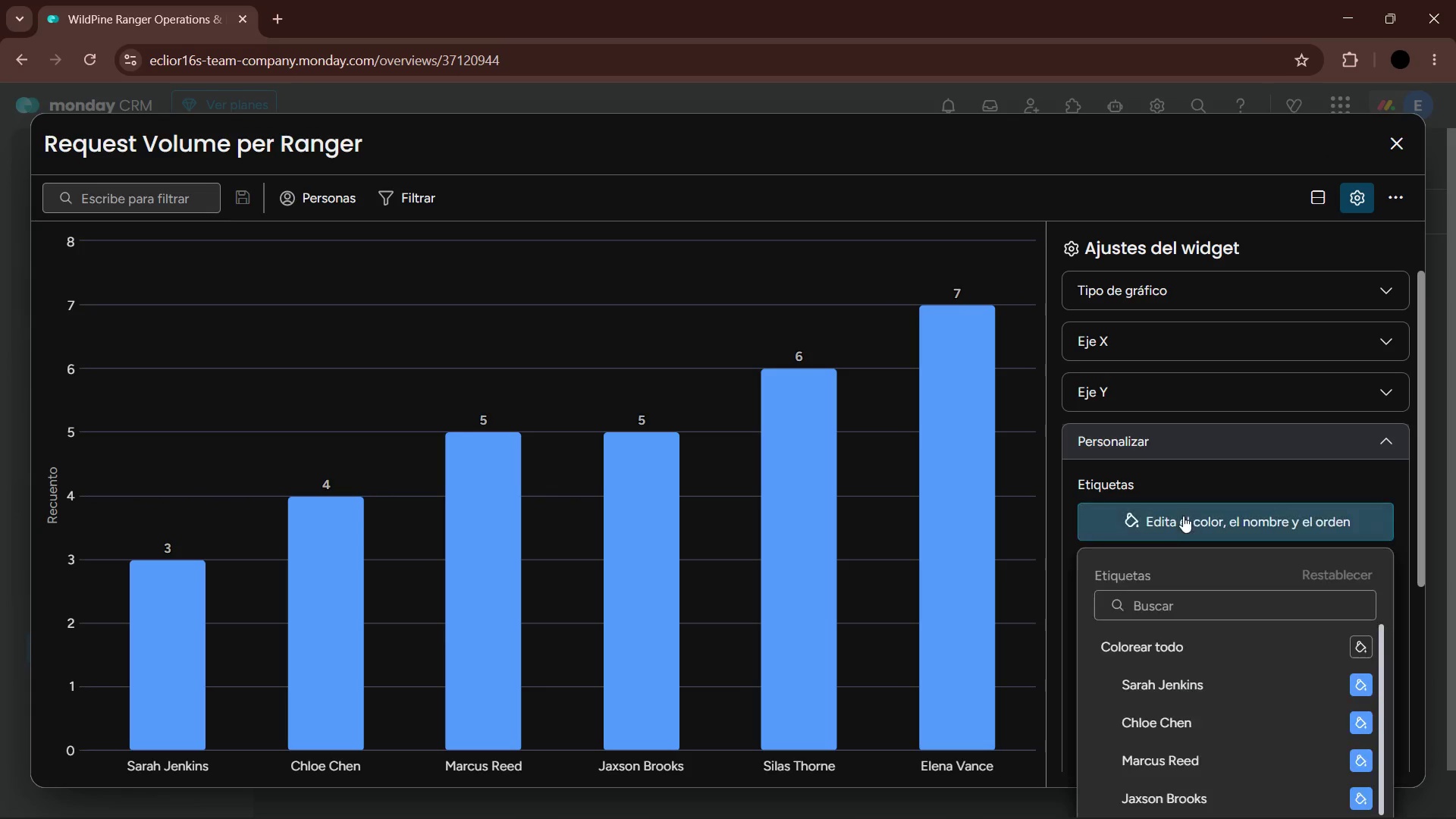 
scroll: coordinate [1211, 491], scroll_direction: down, amount: 1.0
 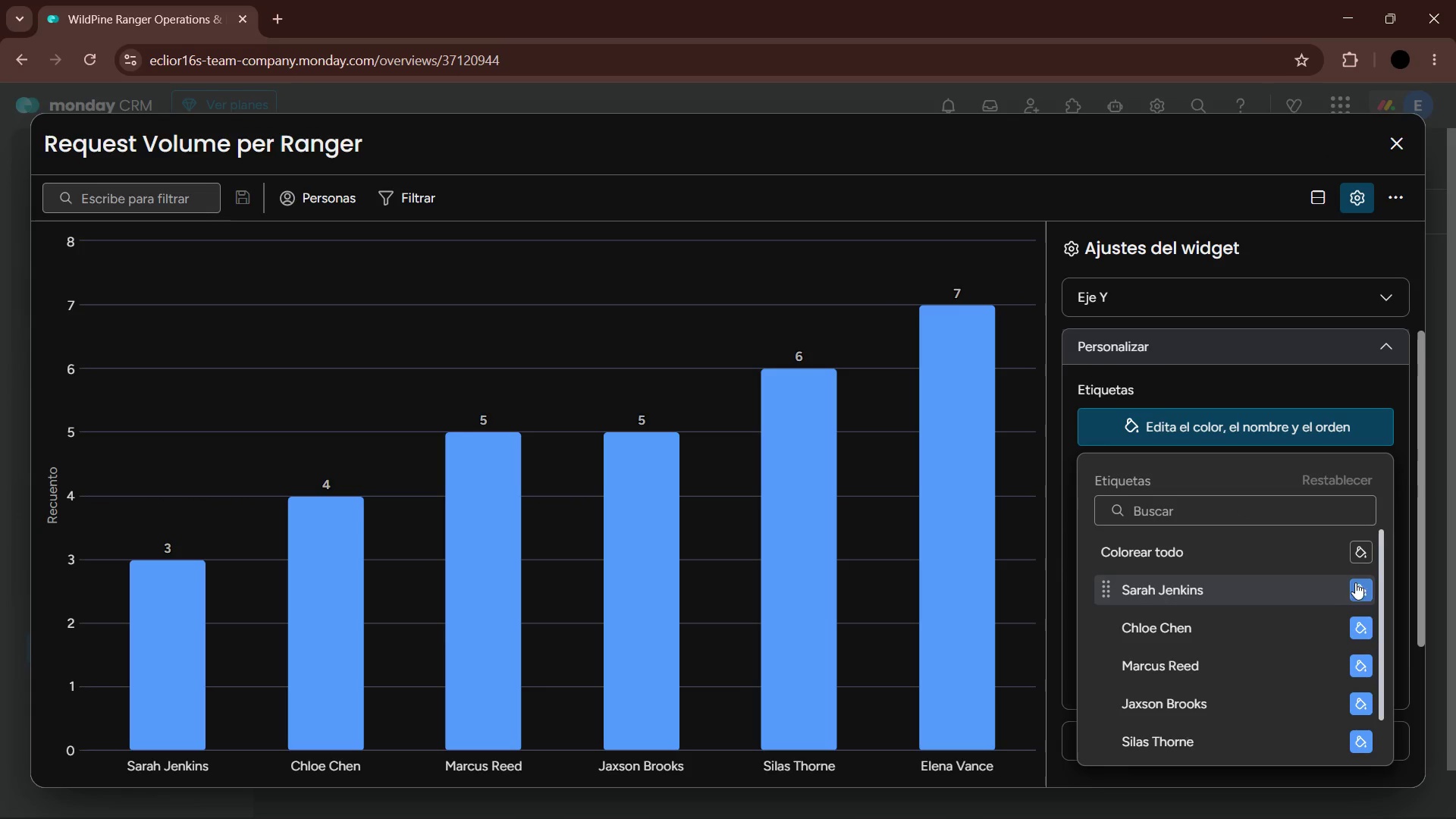 
left_click([1362, 591])
 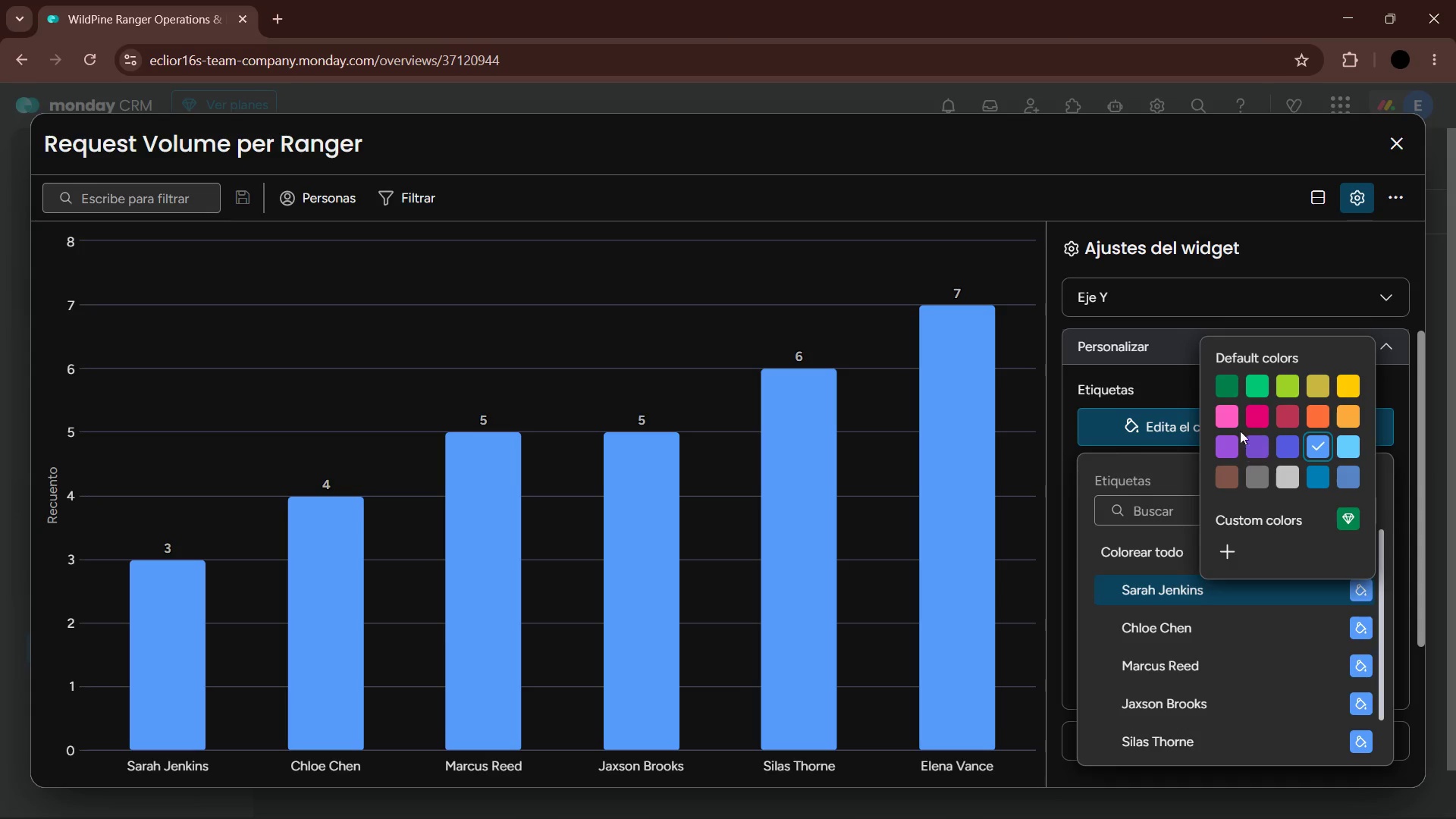 
left_click([1230, 414])
 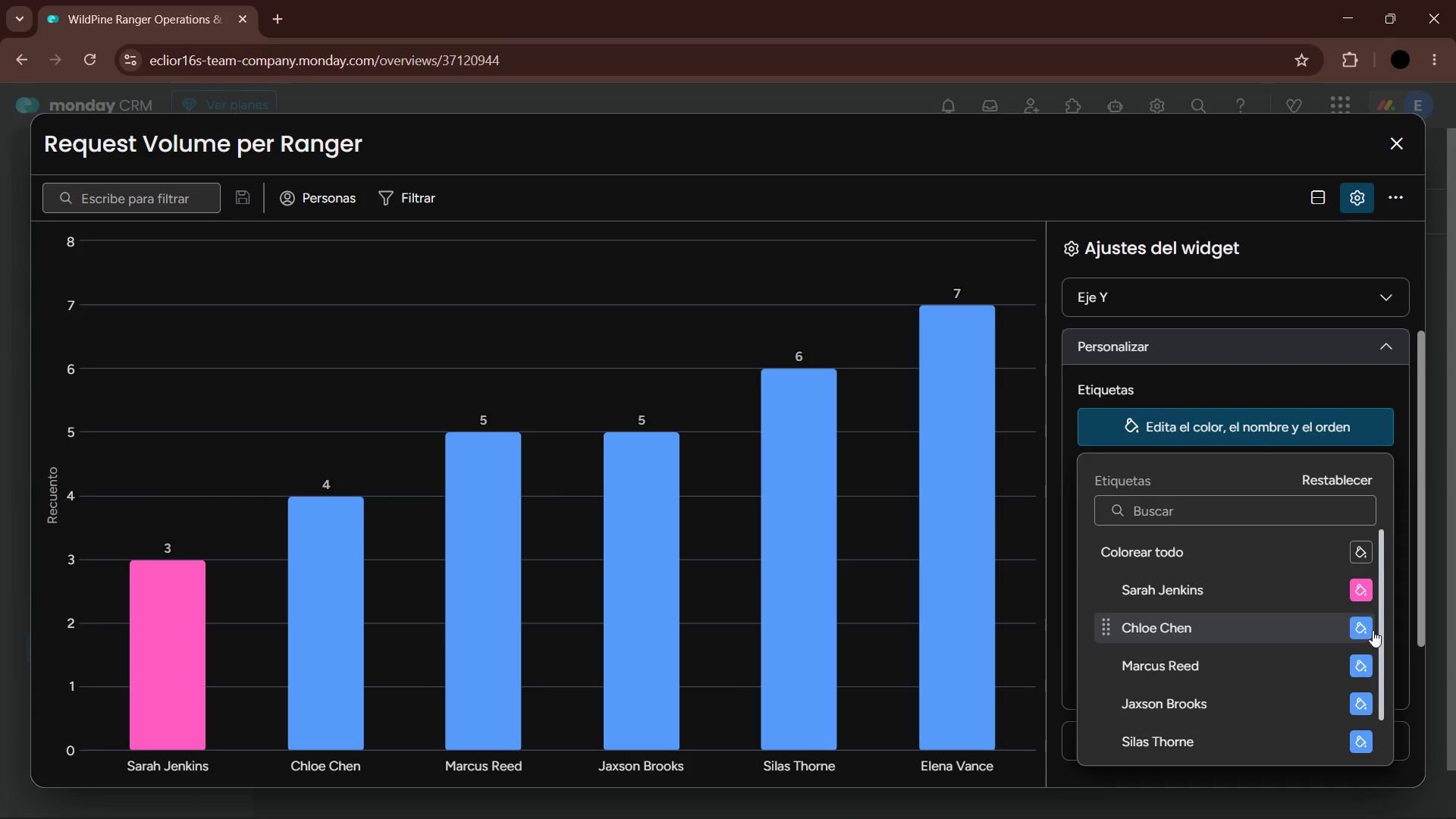 
left_click([1361, 626])
 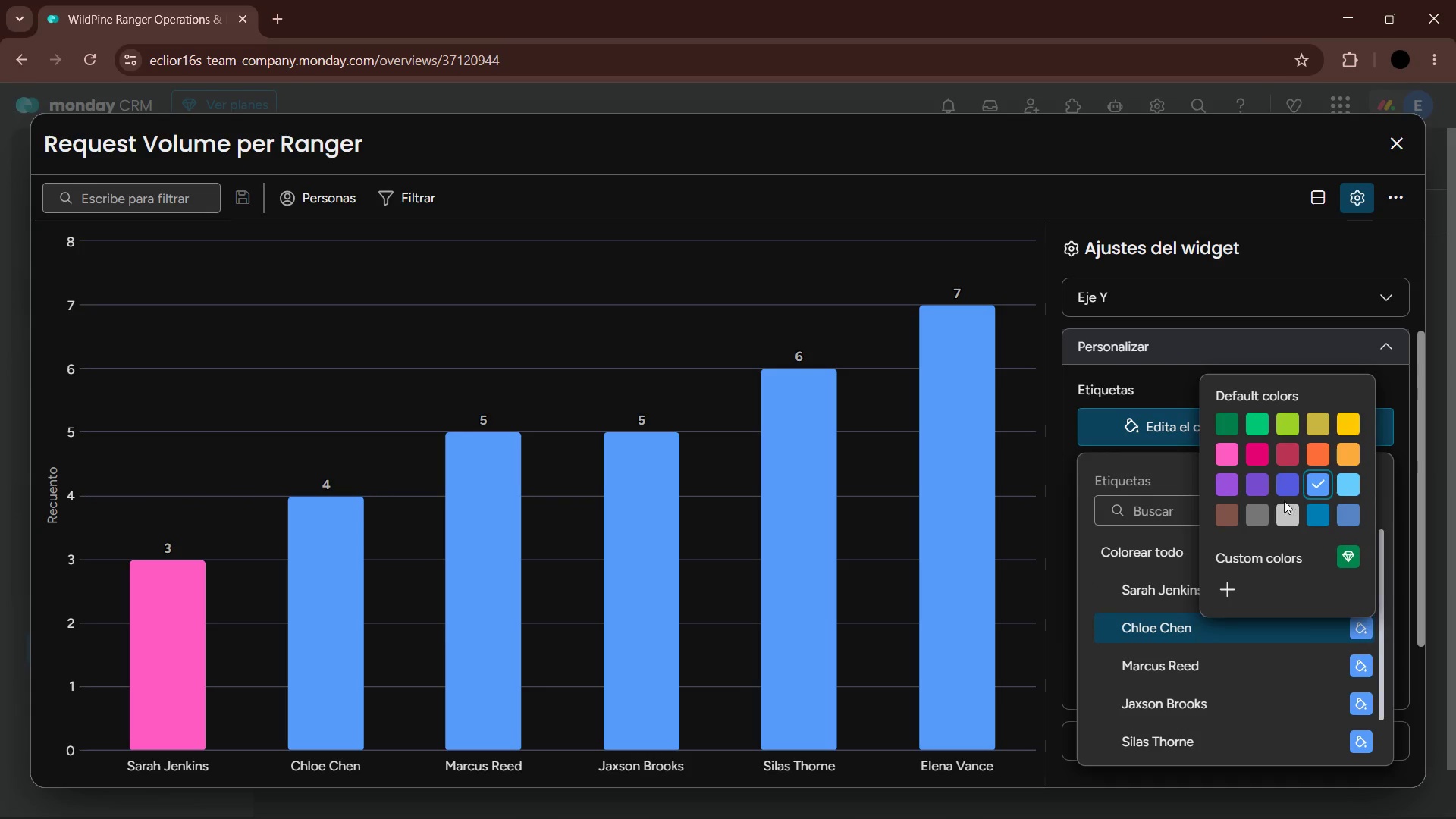 
left_click([1261, 484])
 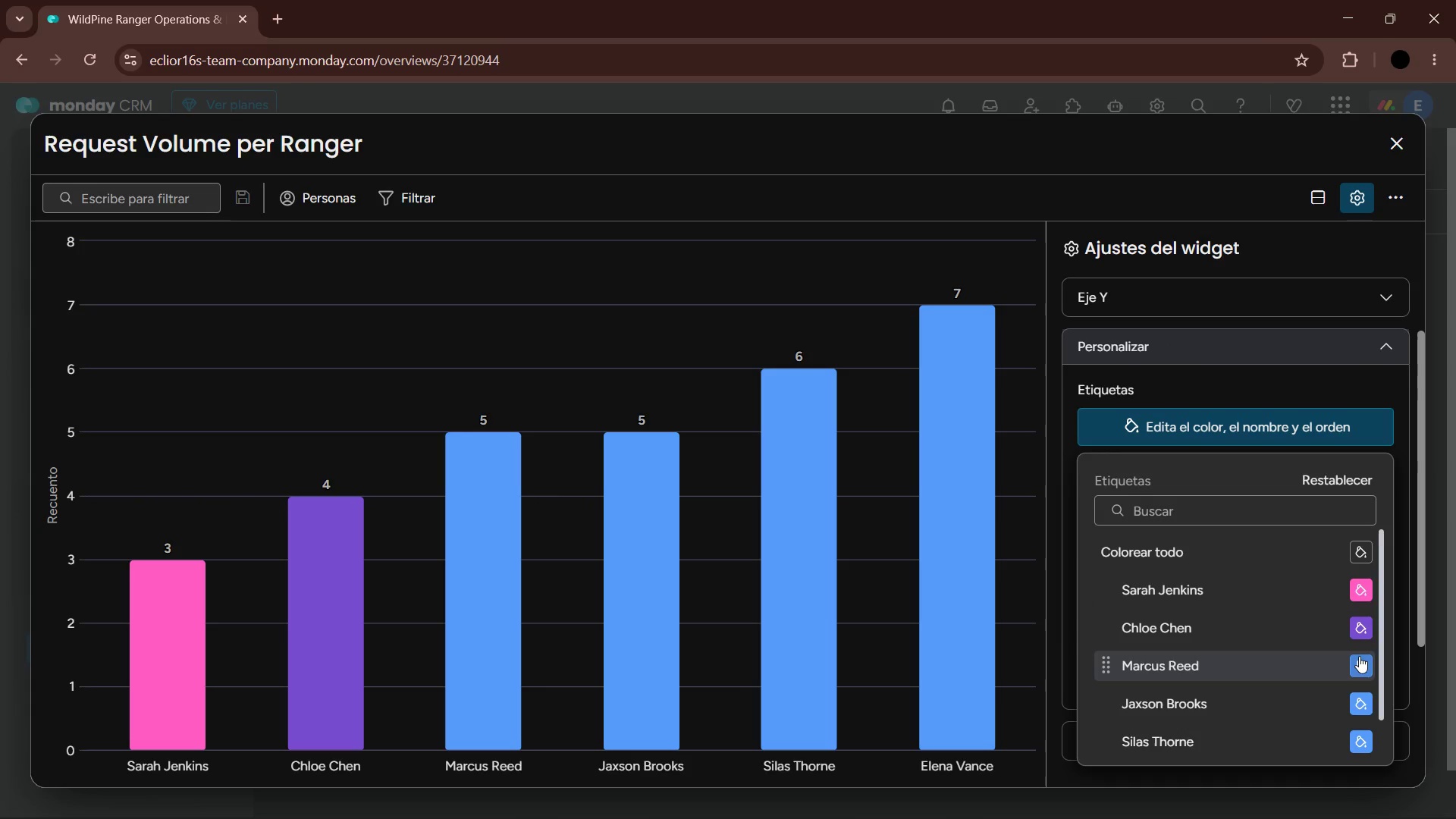 
left_click_drag(start_coordinate=[1363, 663], to_coordinate=[1367, 664])
 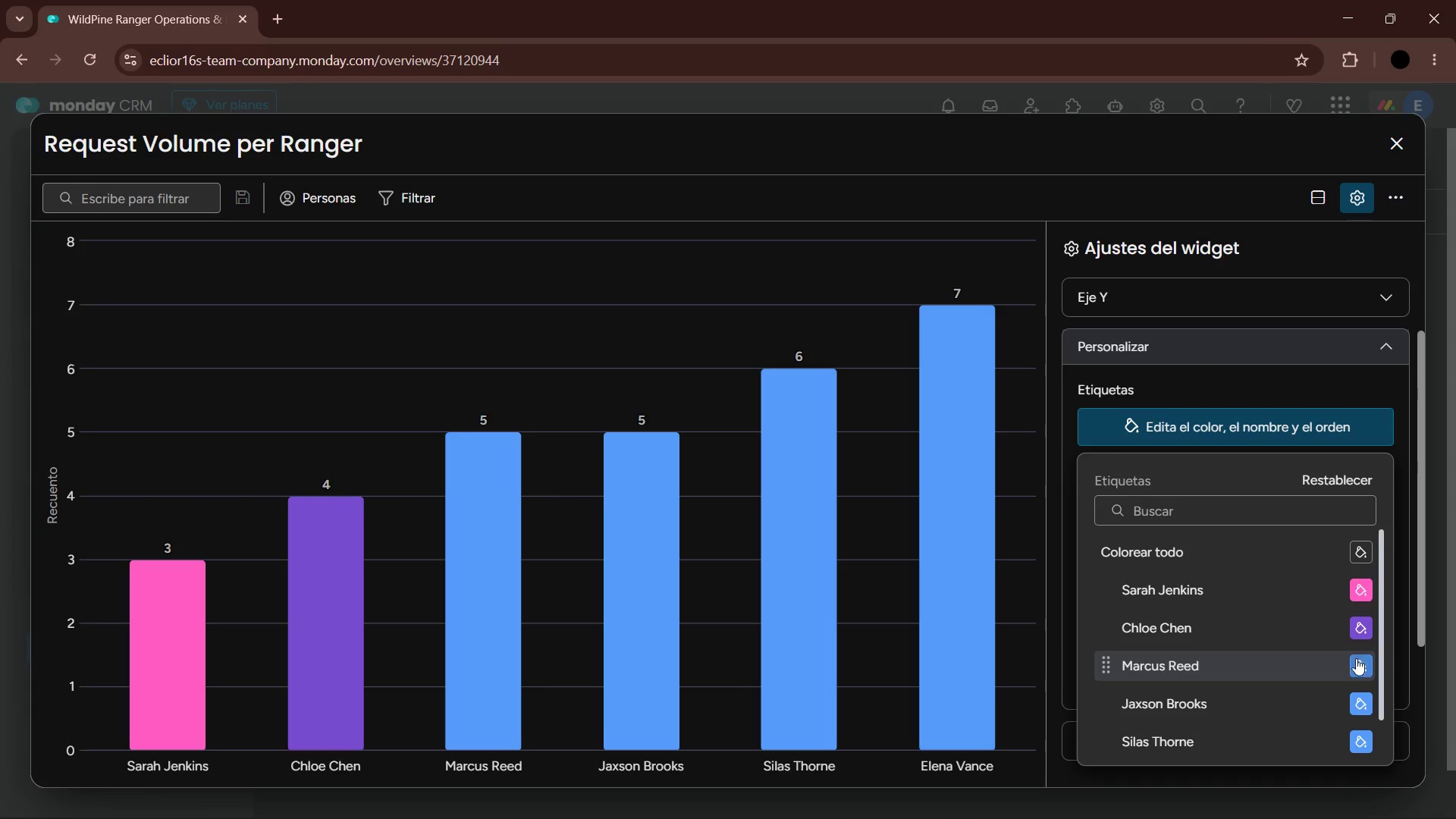 
left_click([1359, 668])
 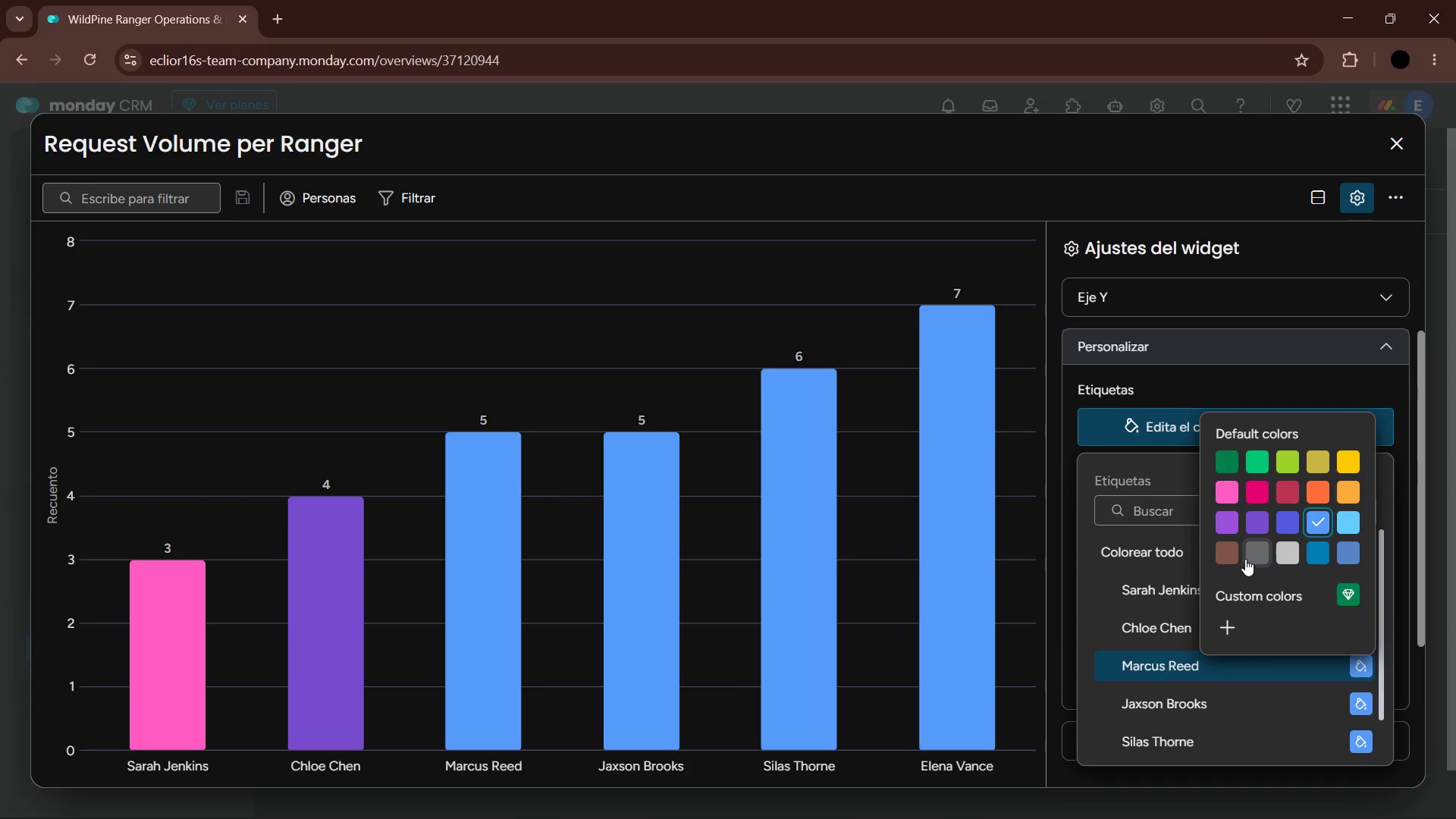 
left_click([1235, 554])
 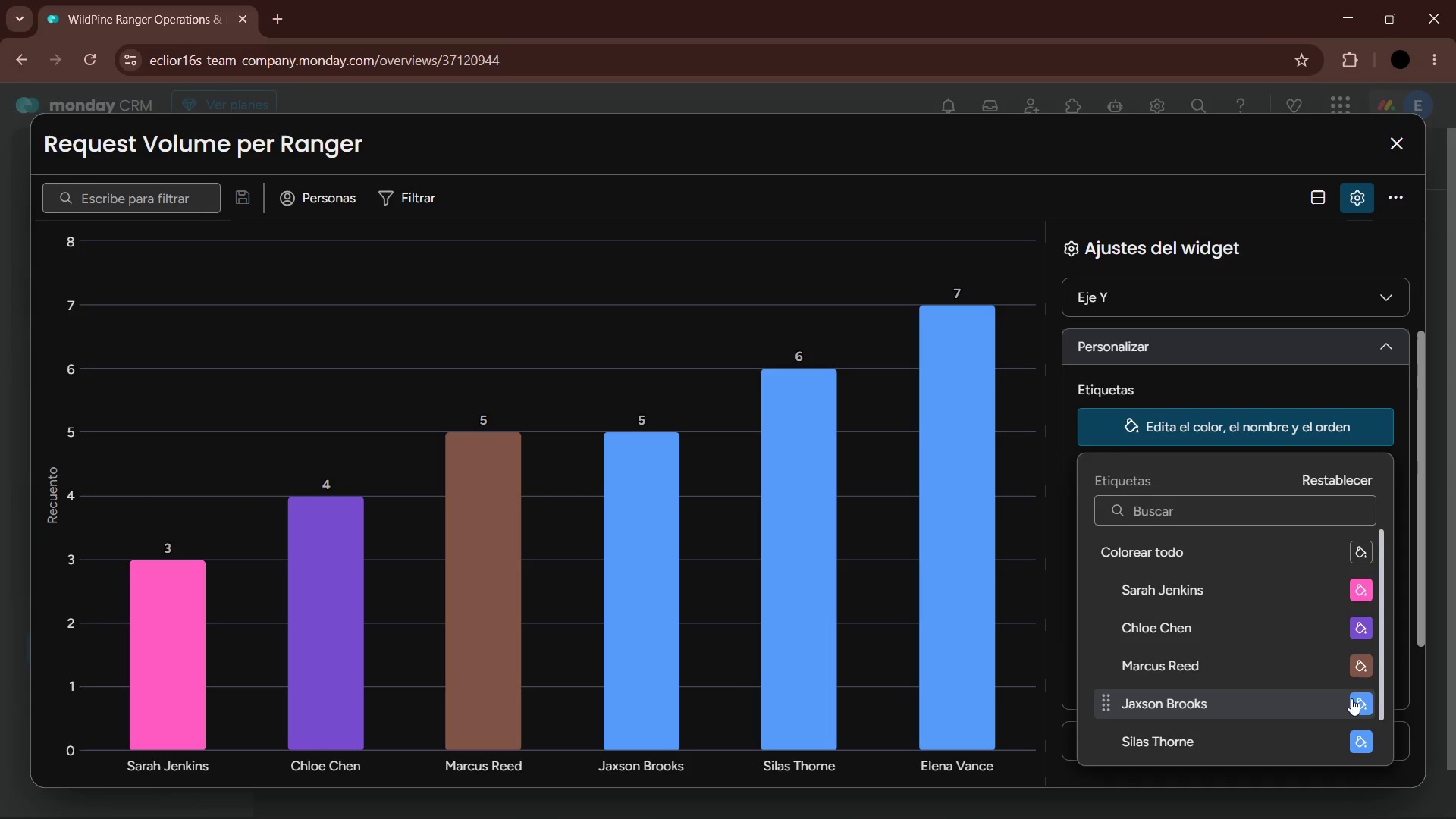 
left_click([1363, 701])
 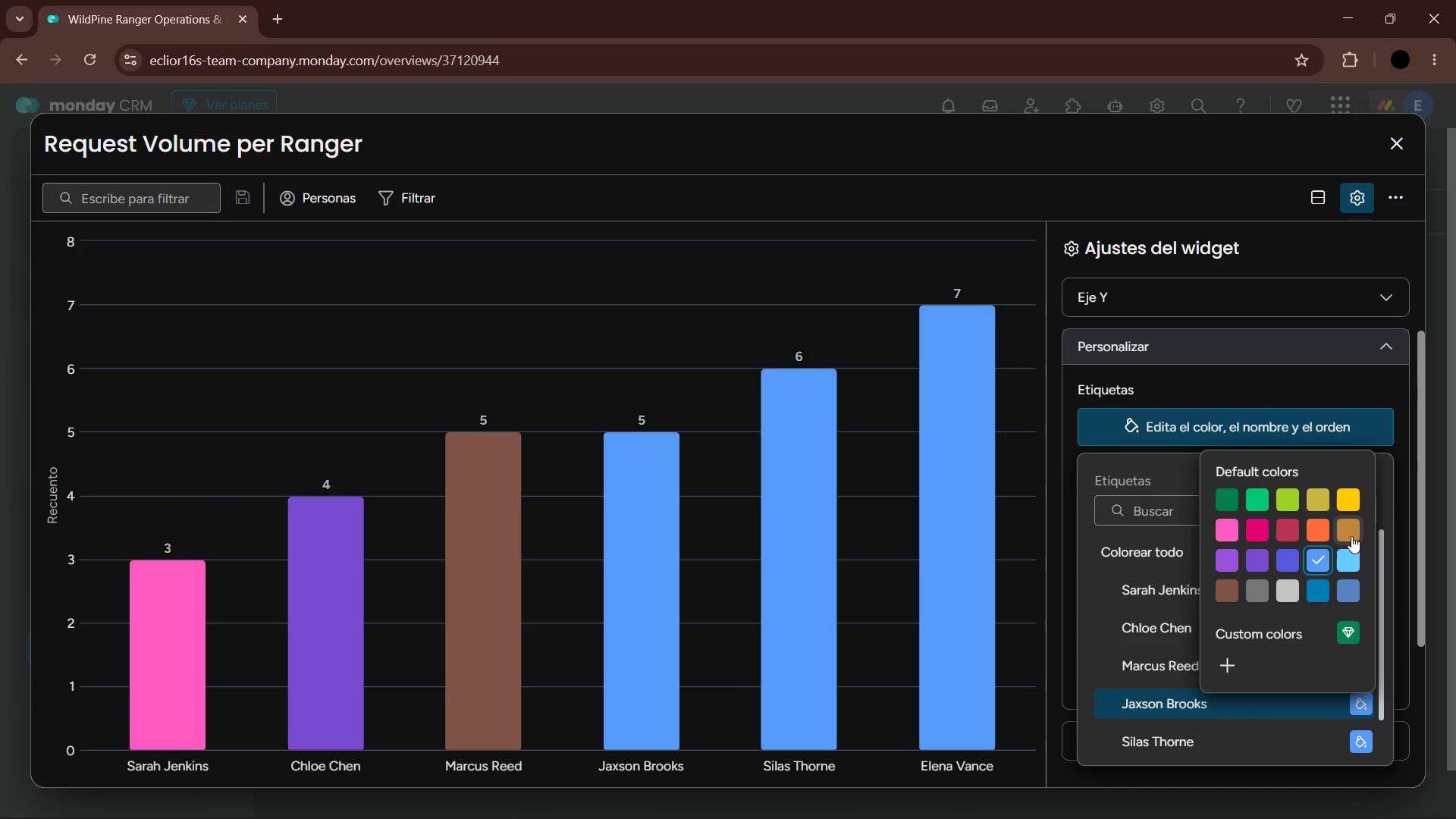 
left_click([1349, 535])
 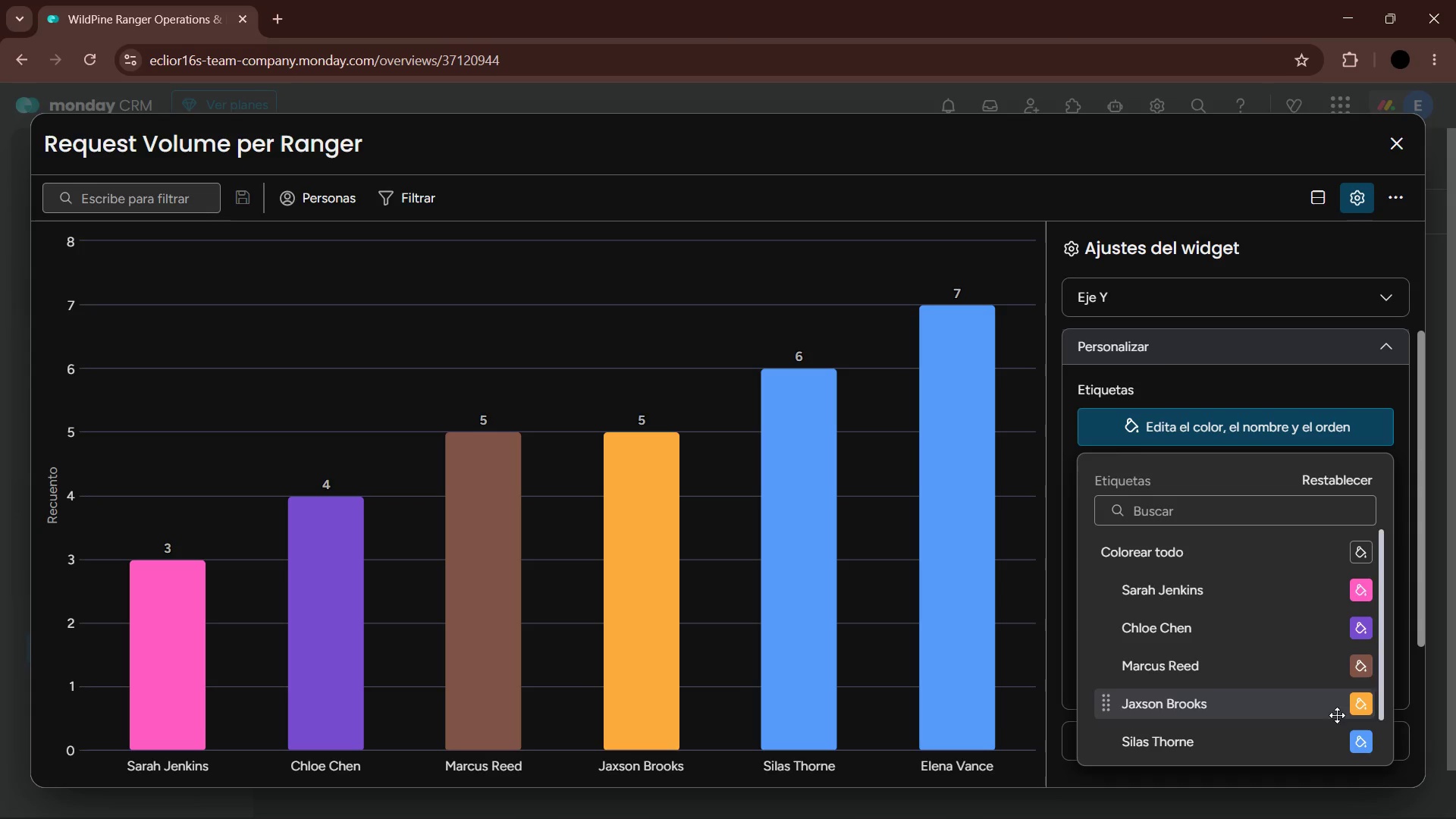 
scroll: coordinate [1263, 697], scroll_direction: down, amount: 3.0
 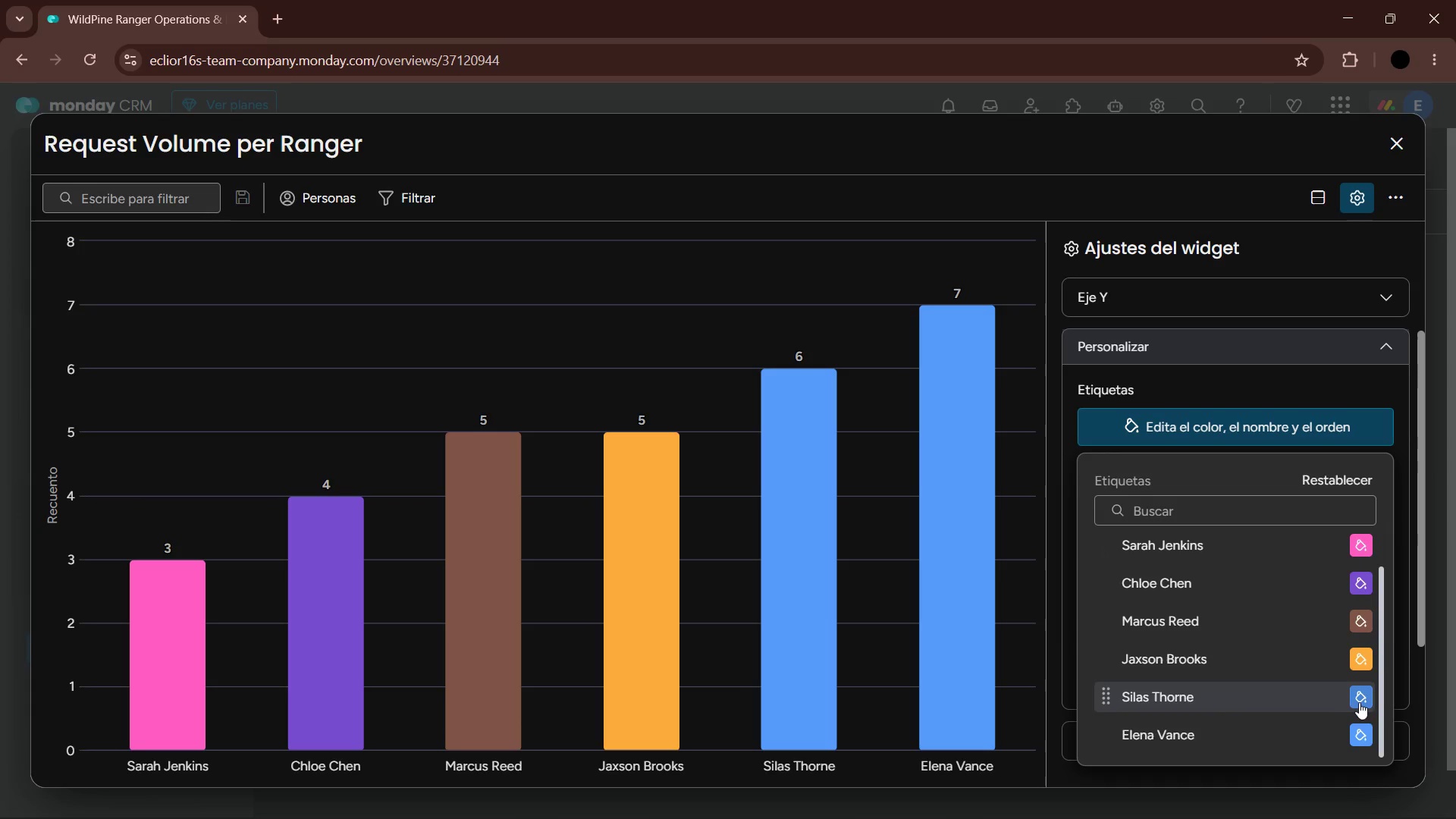 
left_click([1362, 702])
 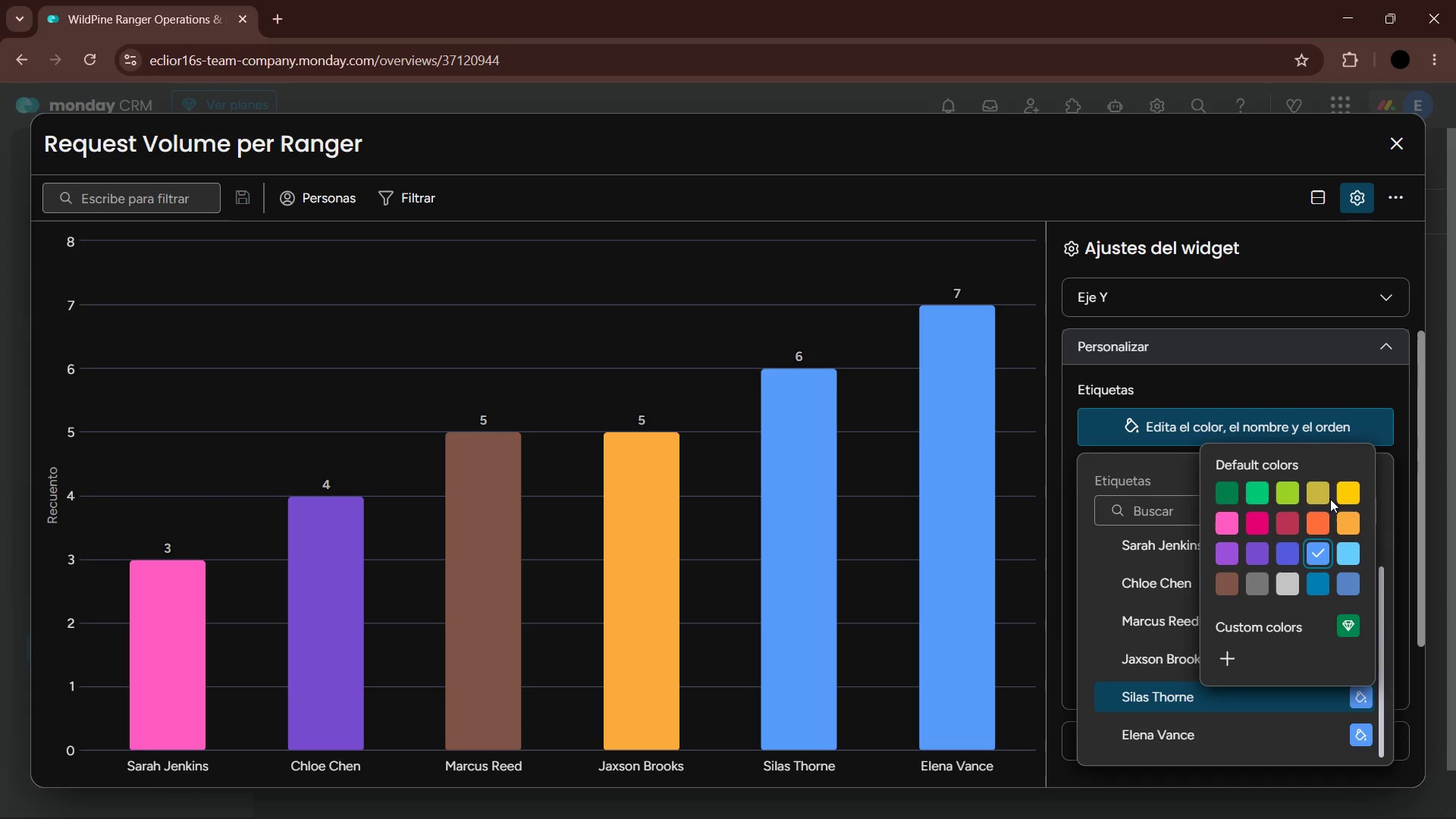 
left_click([1326, 528])
 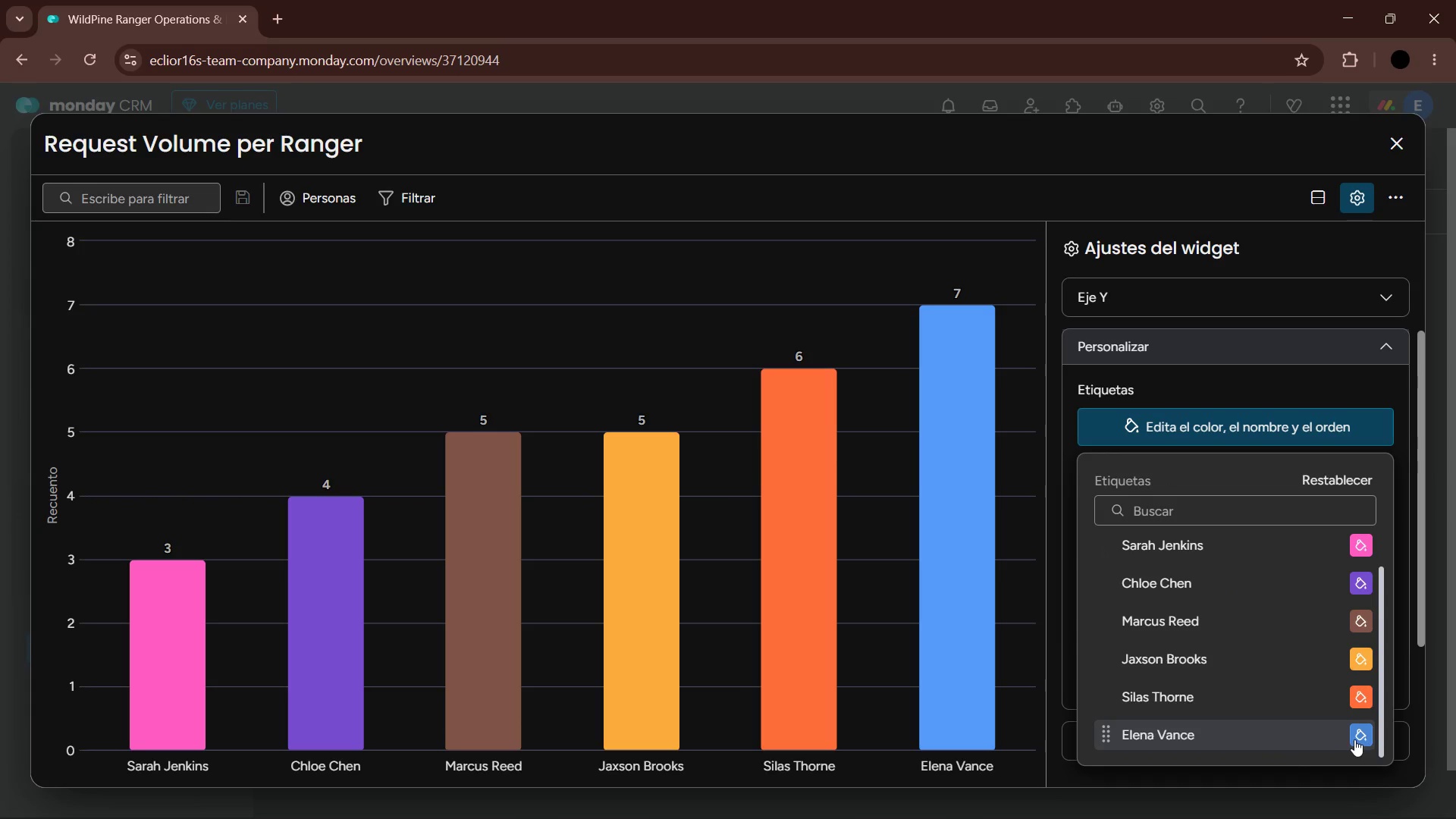 
left_click_drag(start_coordinate=[1358, 737], to_coordinate=[1362, 737])
 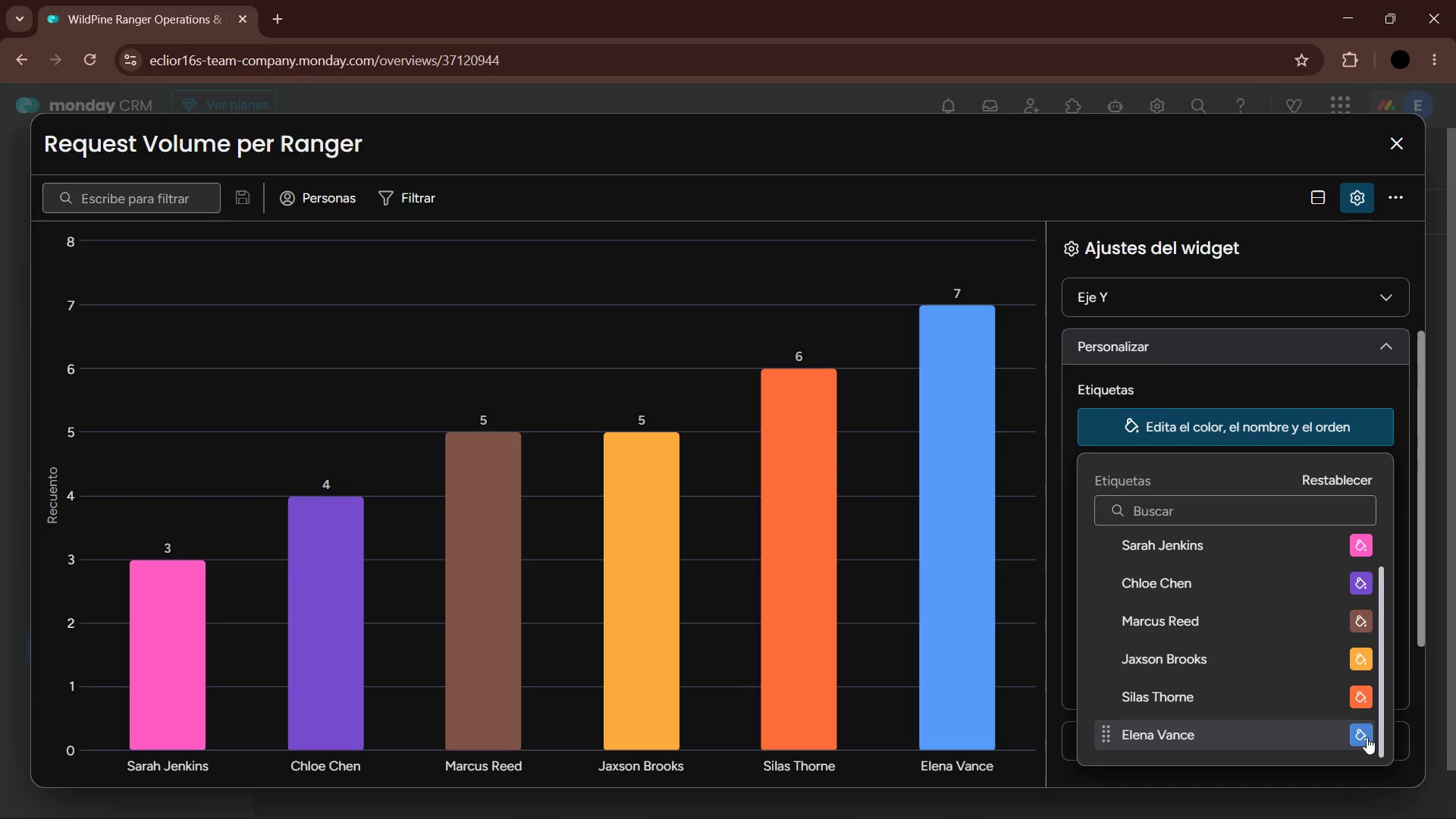 
left_click([1367, 737])
 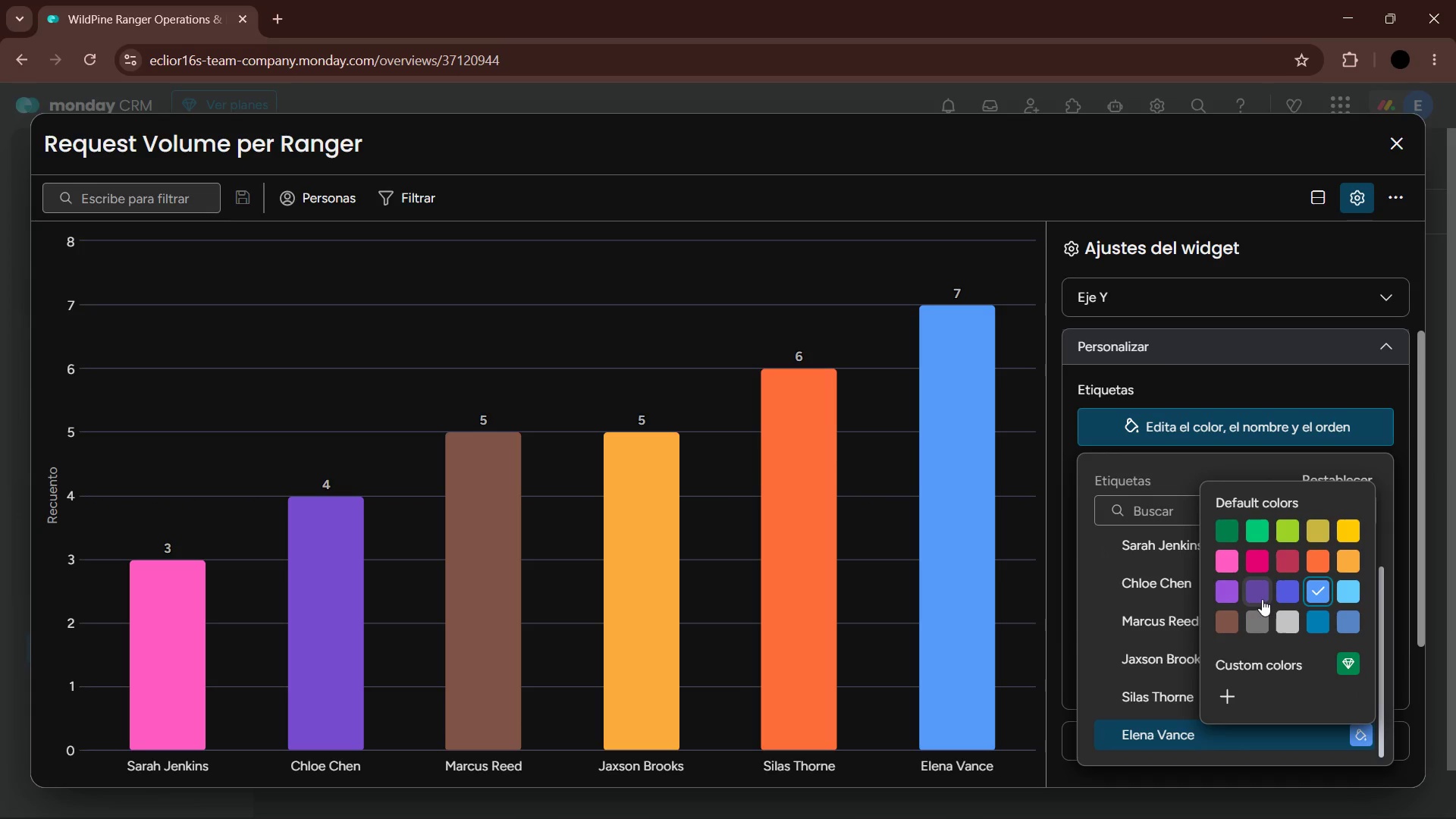 
left_click([1258, 593])
 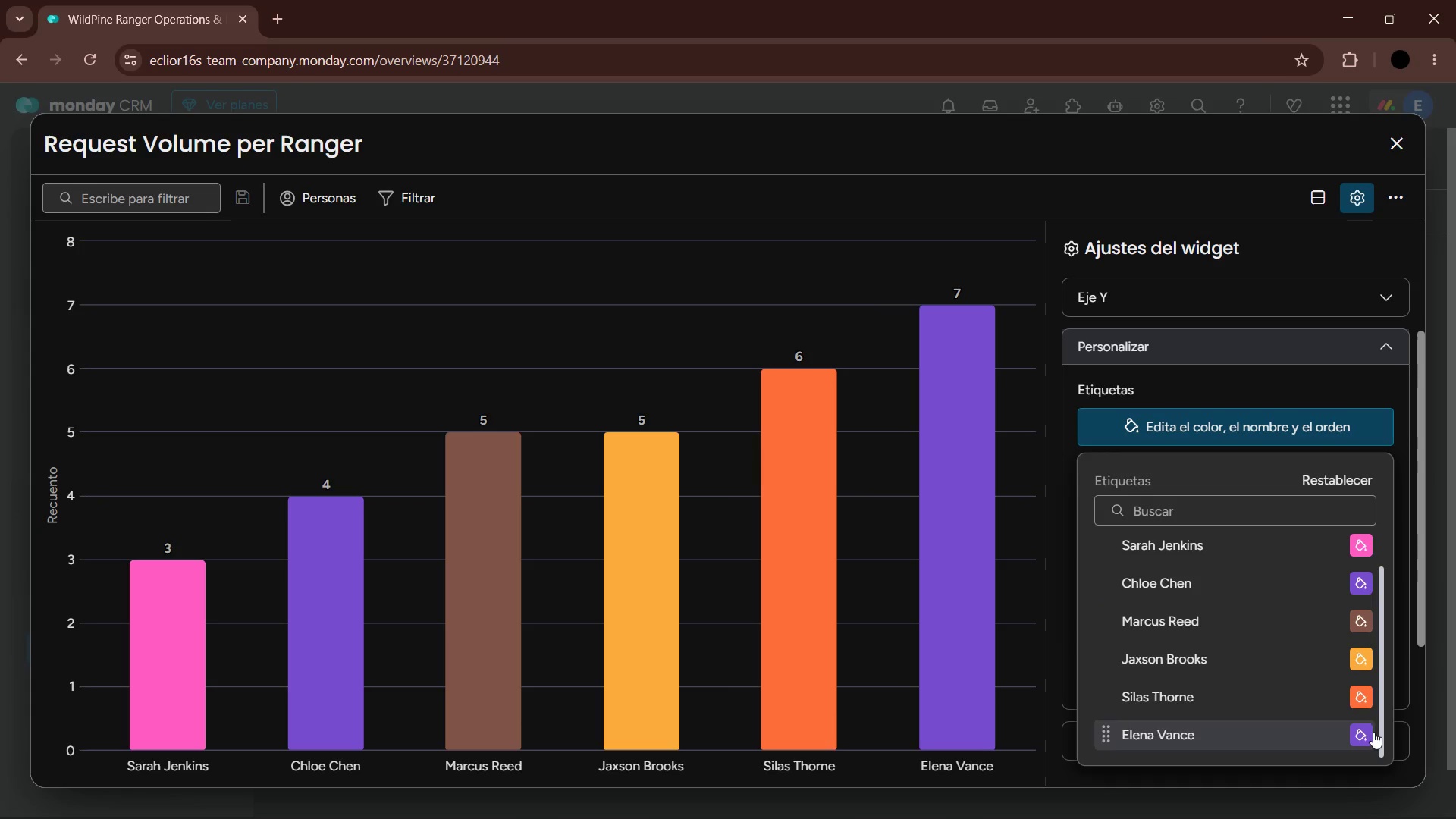 
left_click([1363, 734])
 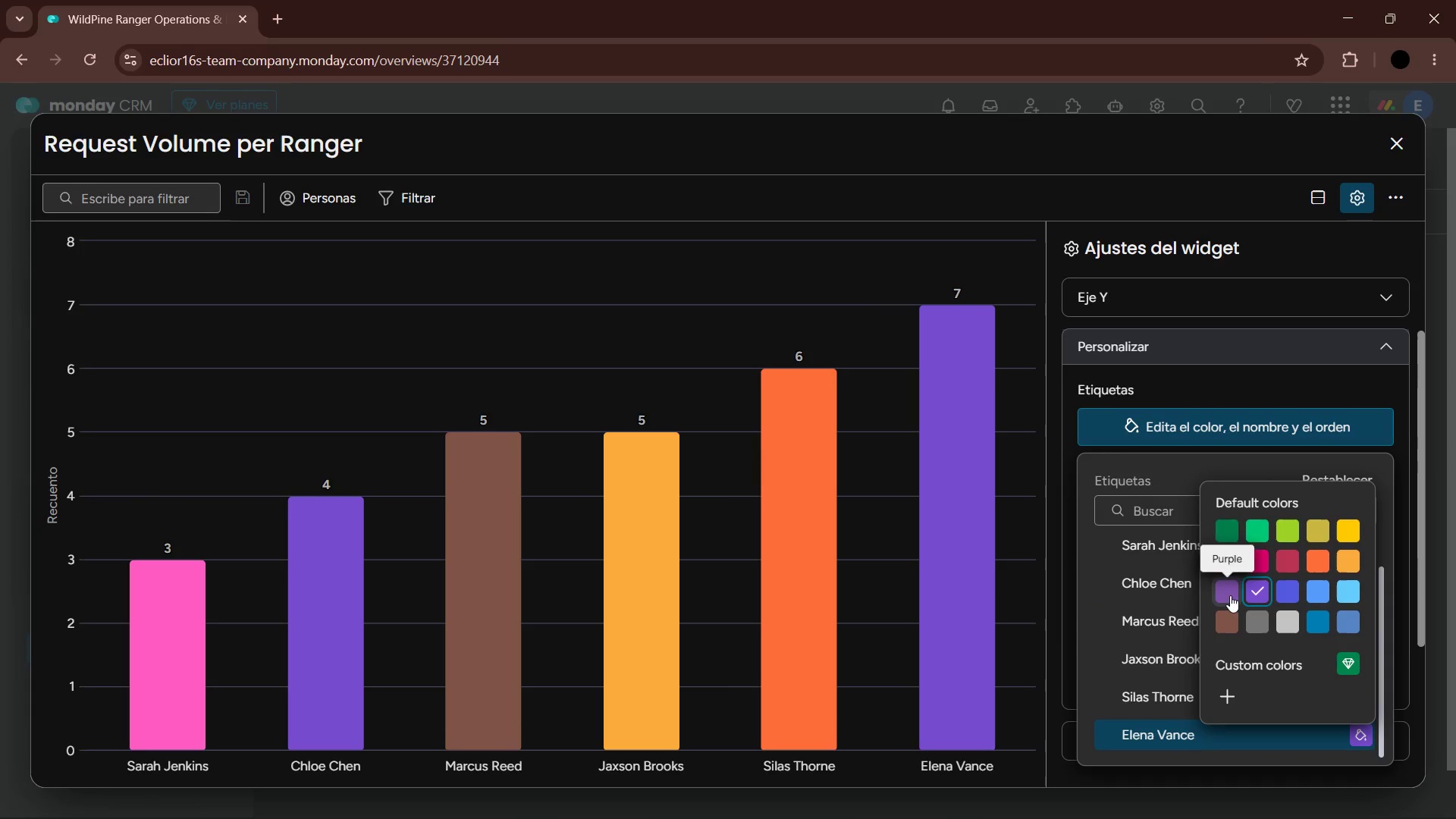 
left_click([1230, 595])
 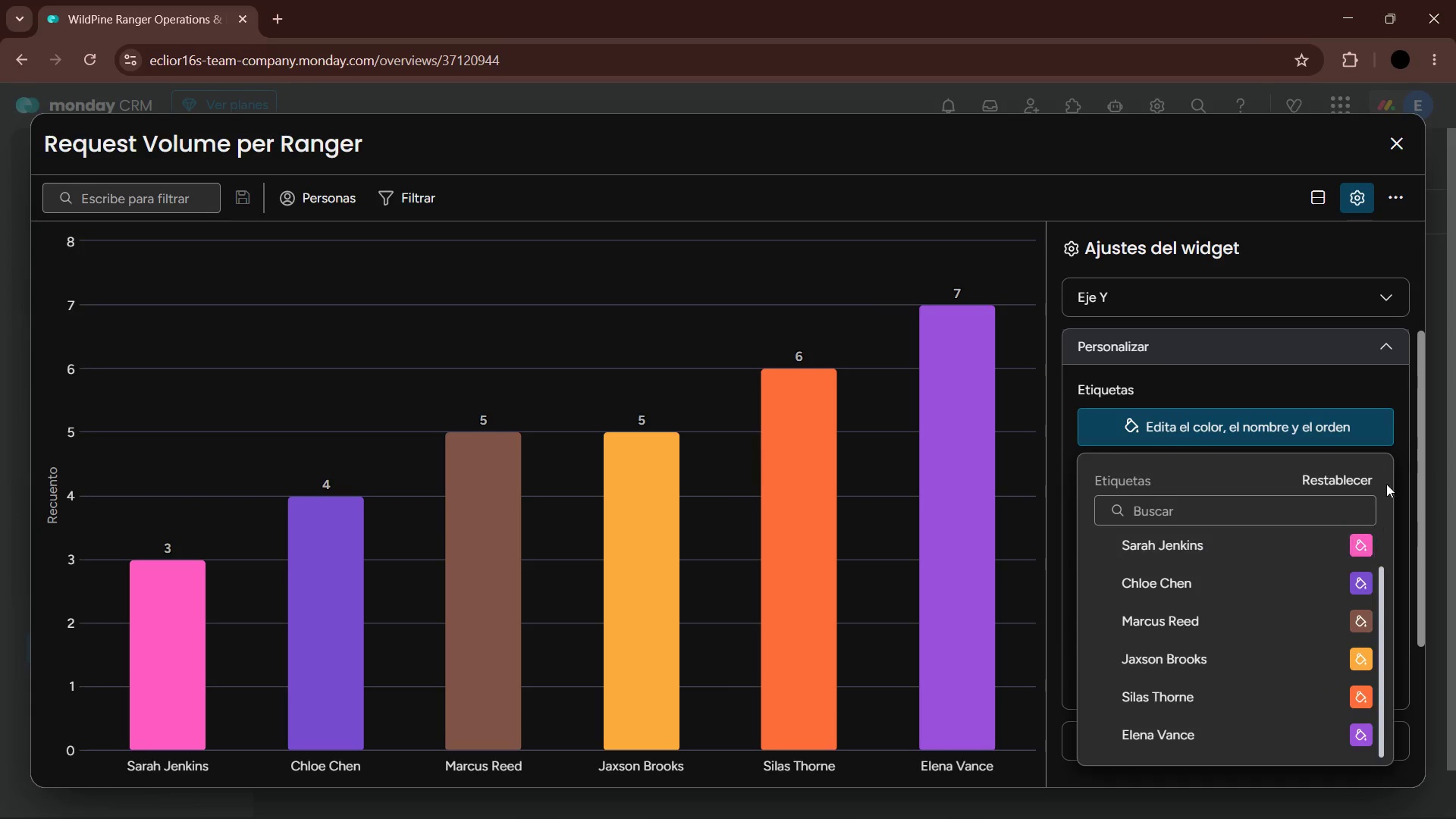 
left_click([1384, 339])
 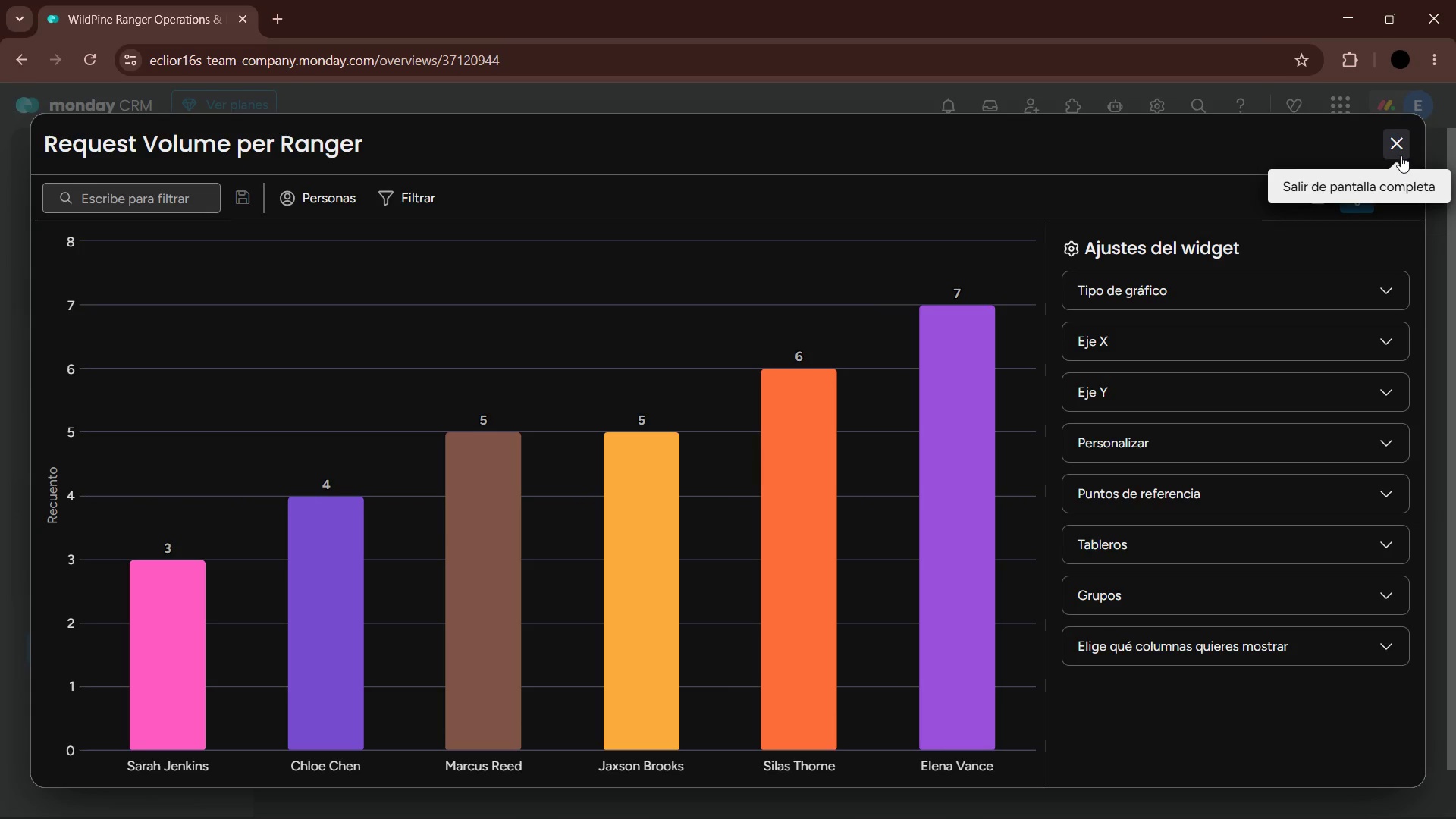 
left_click([1401, 155])
 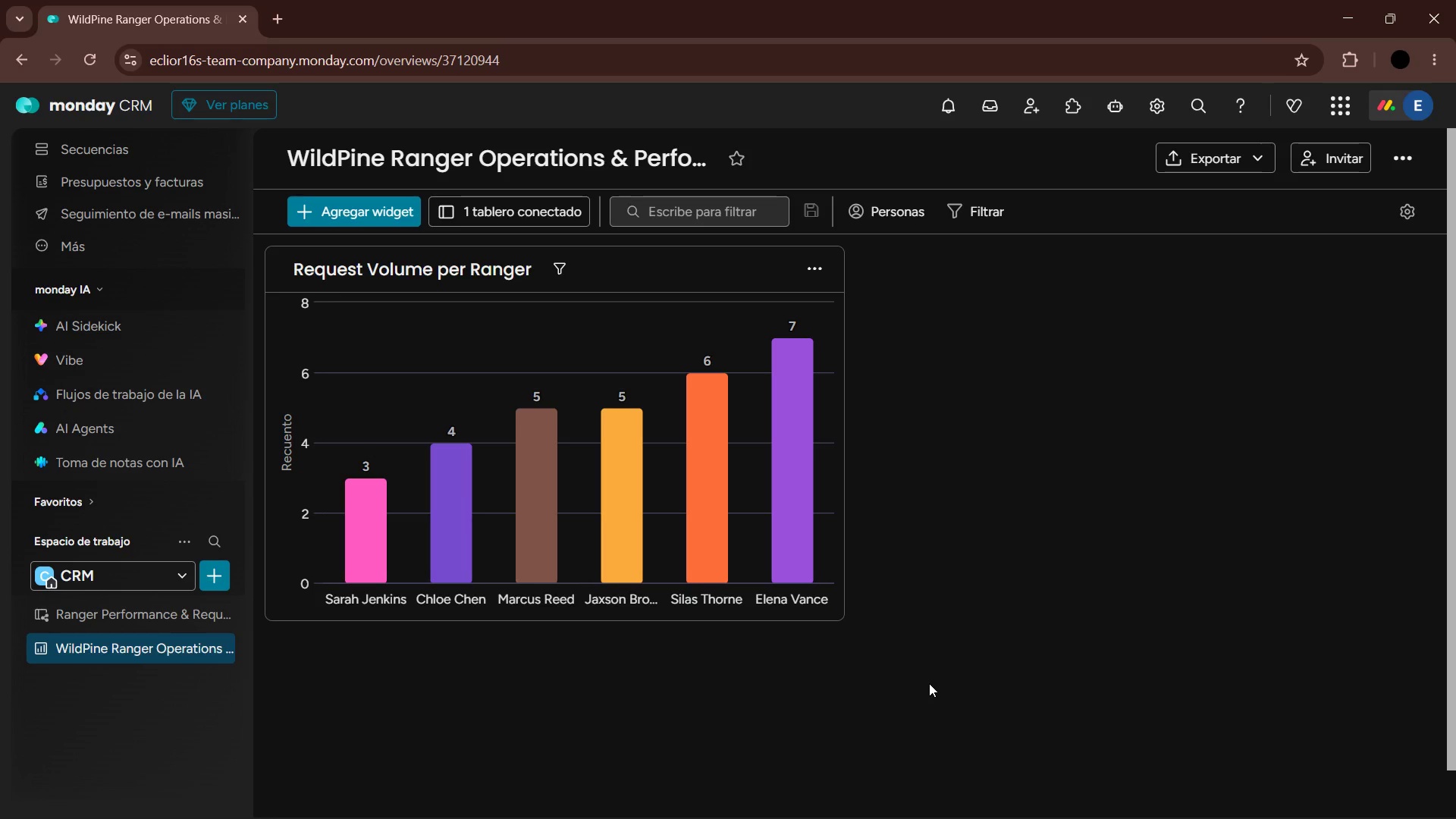 
wait(6.27)
 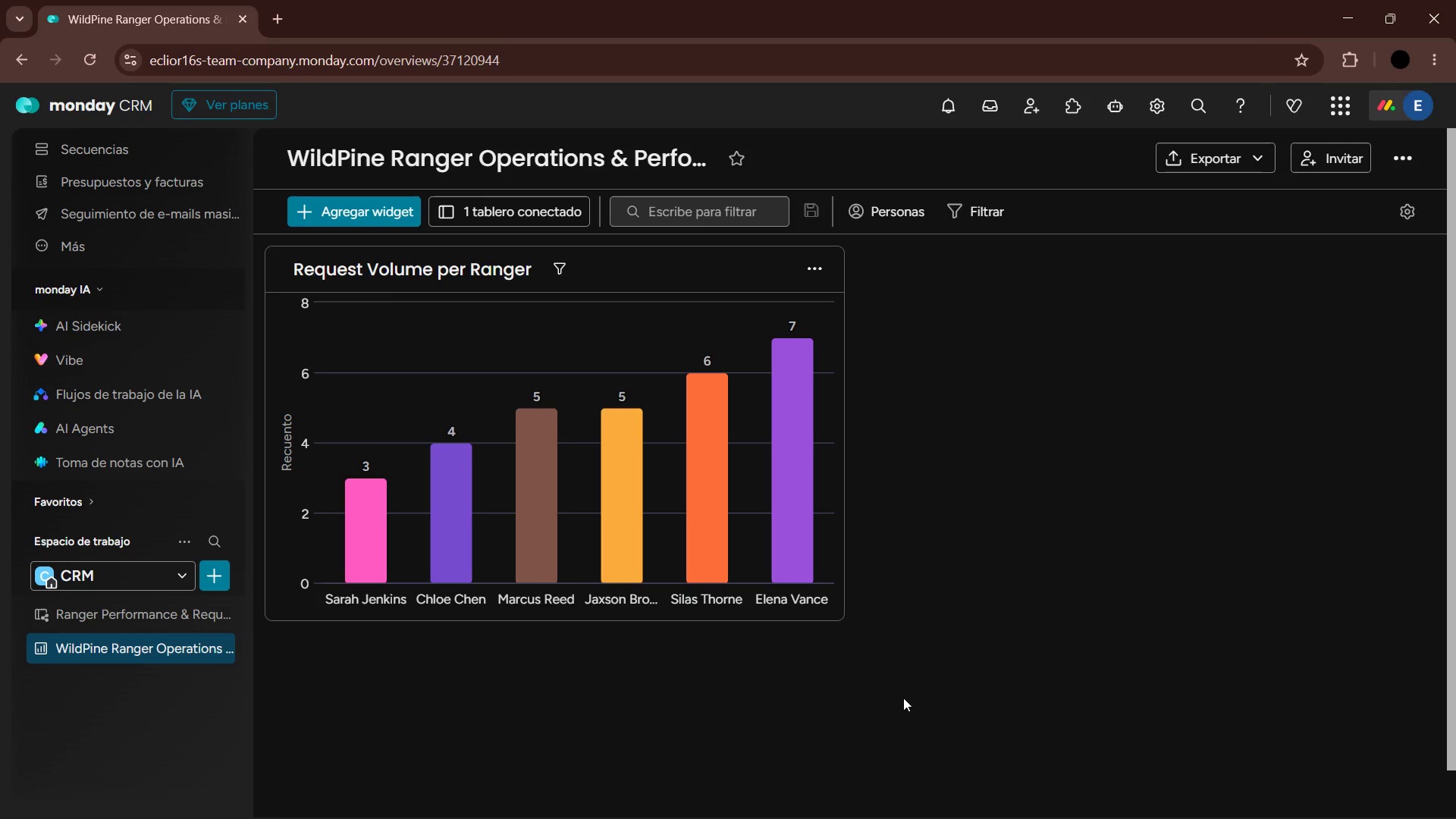 
left_click([908, 789])